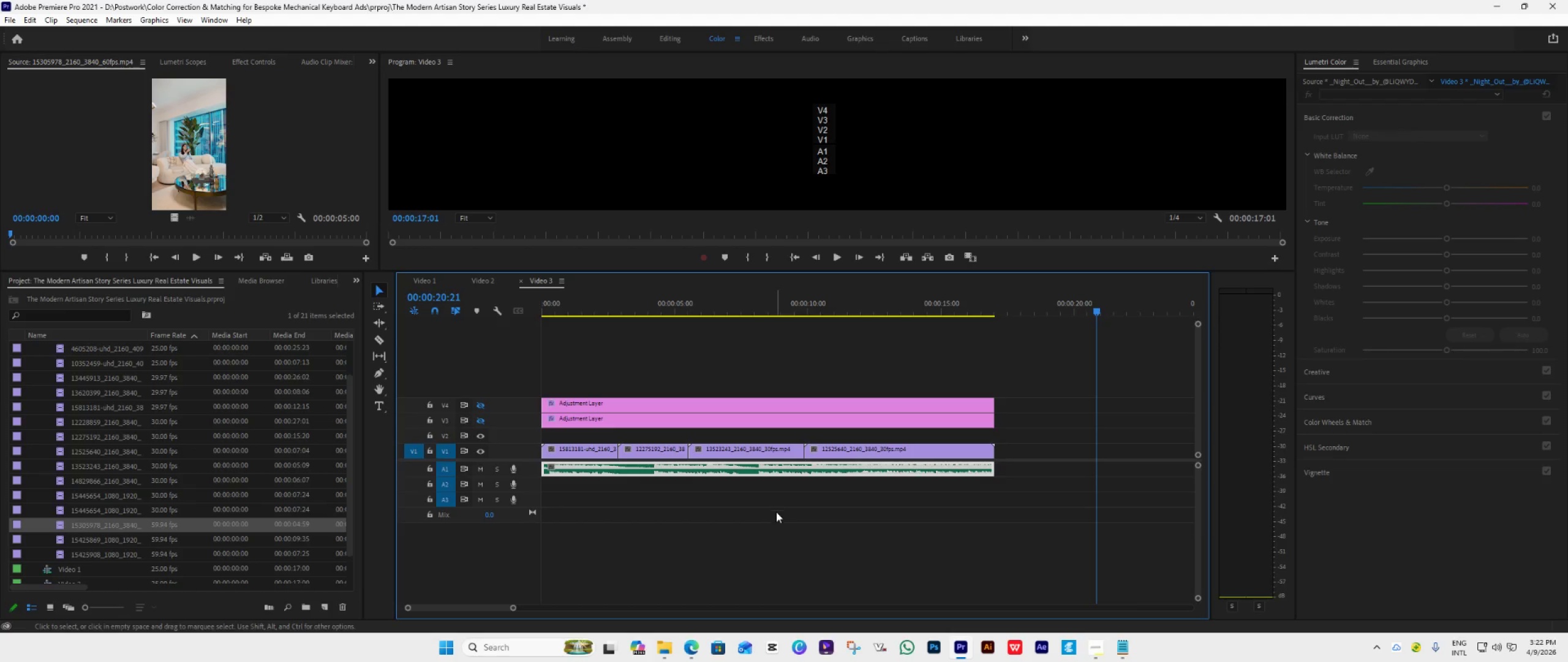 
wait(6.78)
 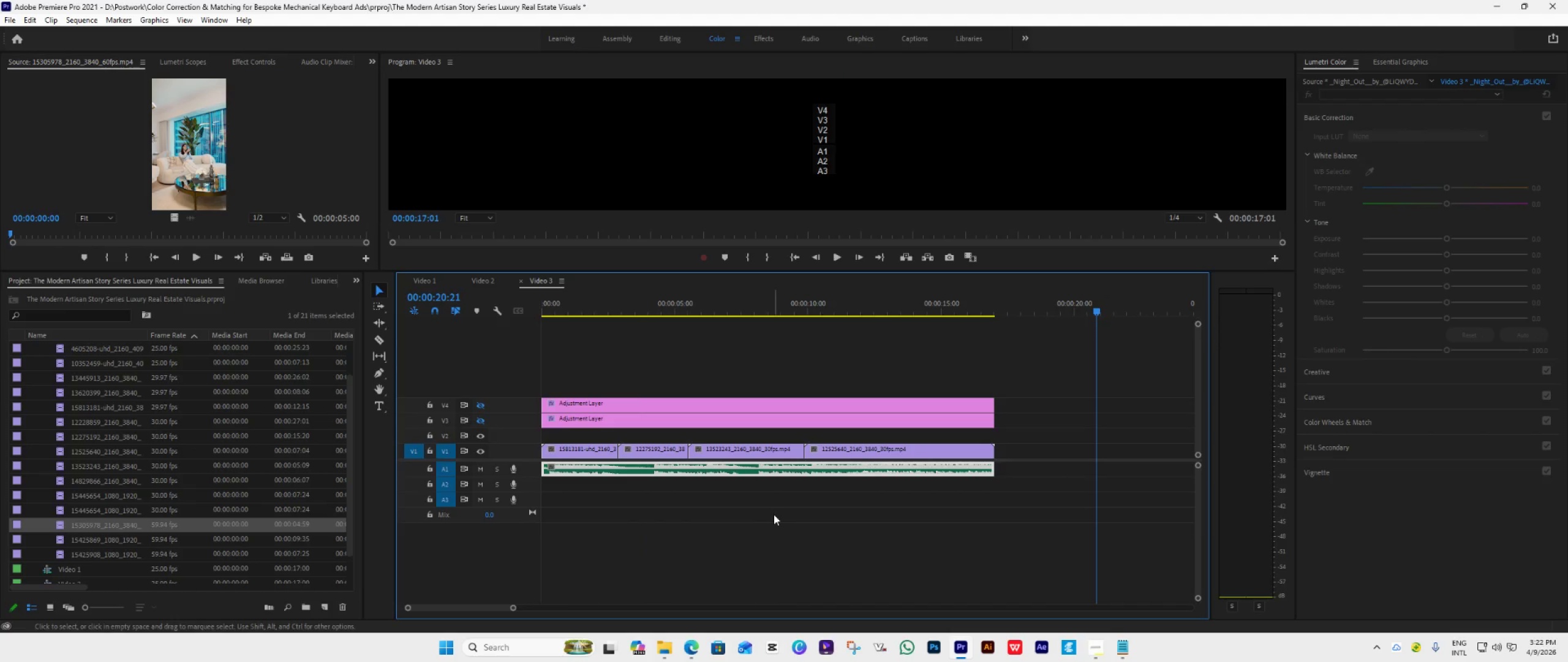 
left_click_drag(start_coordinate=[545, 468], to_coordinate=[972, 530])
 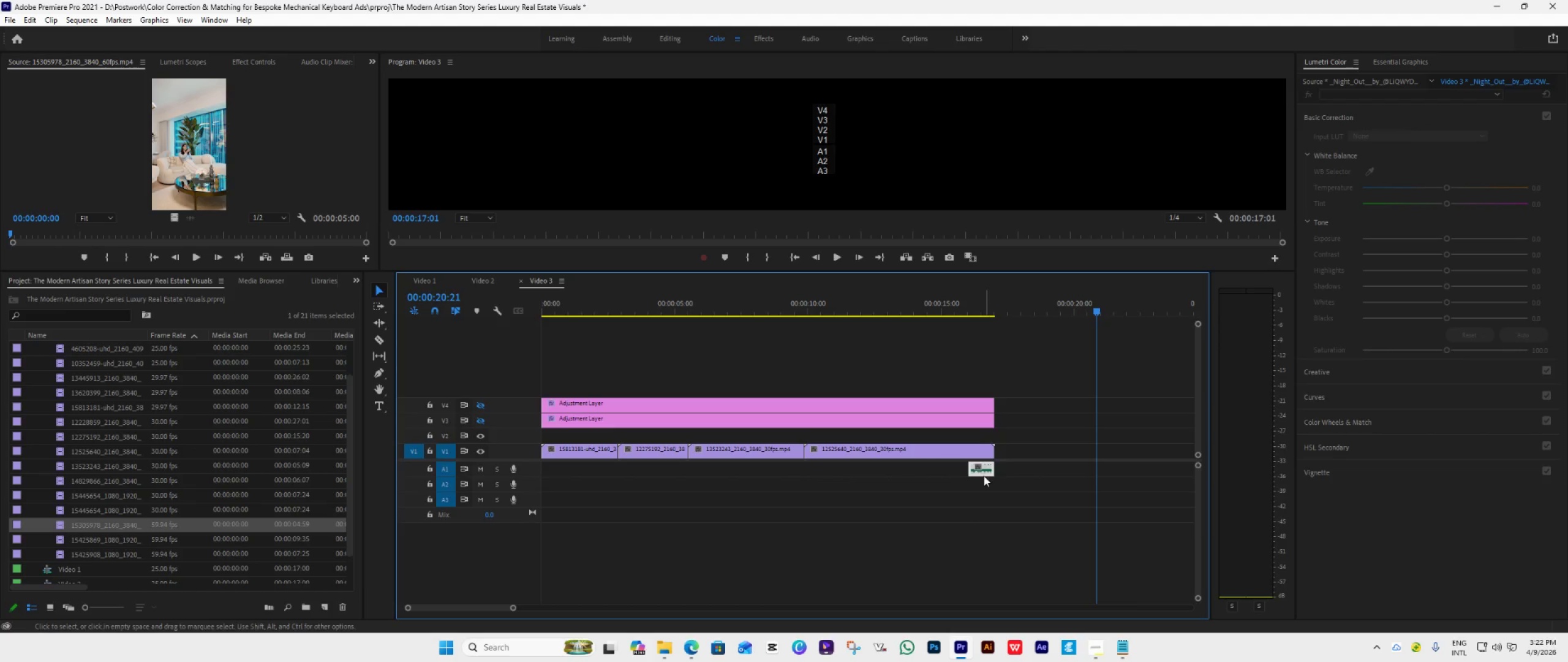 
left_click_drag(start_coordinate=[983, 471], to_coordinate=[552, 476])
 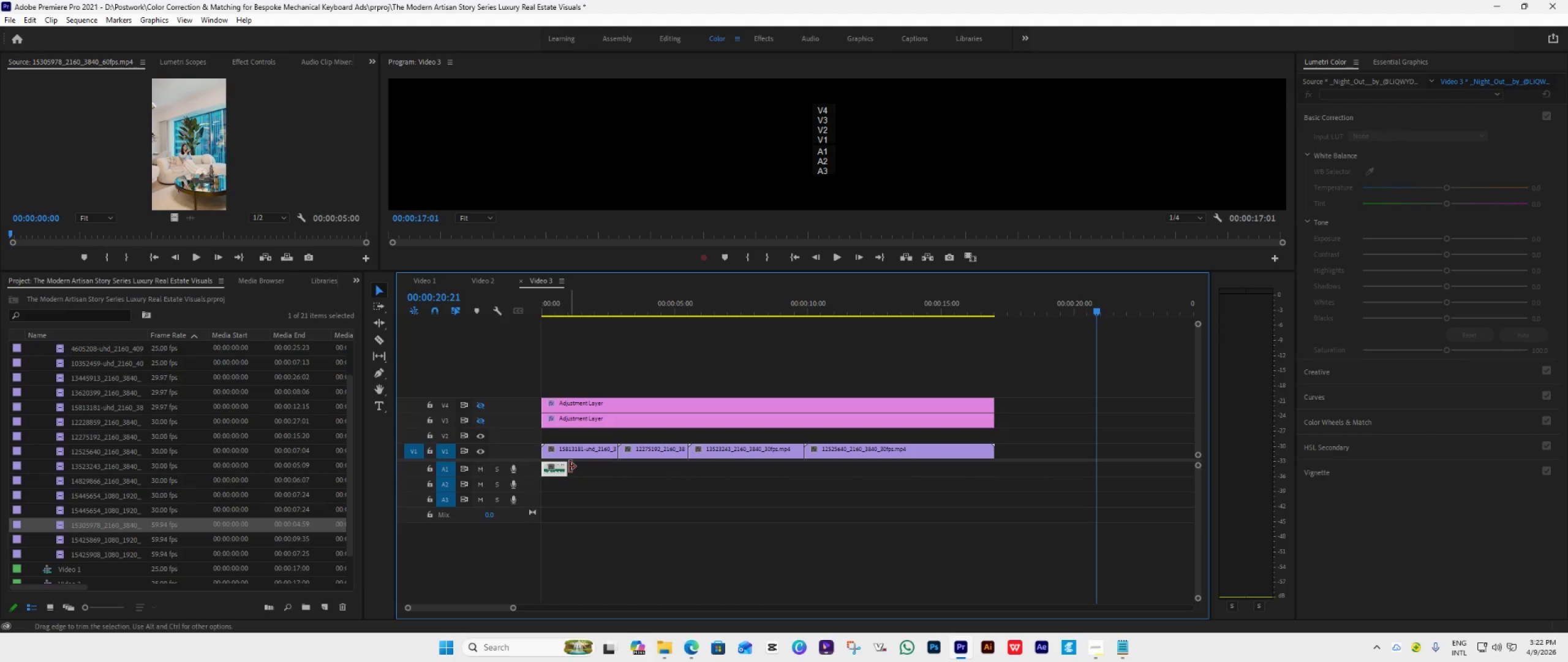 
left_click_drag(start_coordinate=[570, 466], to_coordinate=[997, 511])
 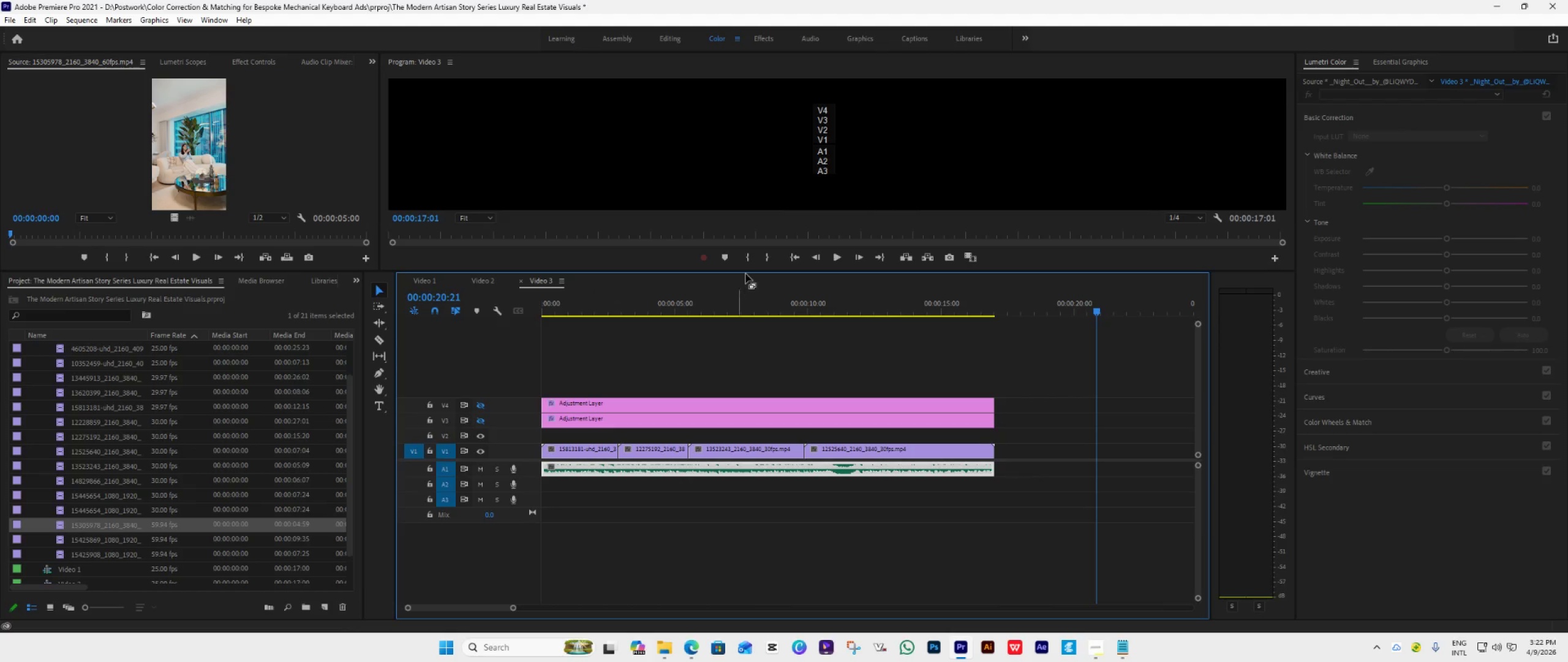 
left_click([794, 259])
 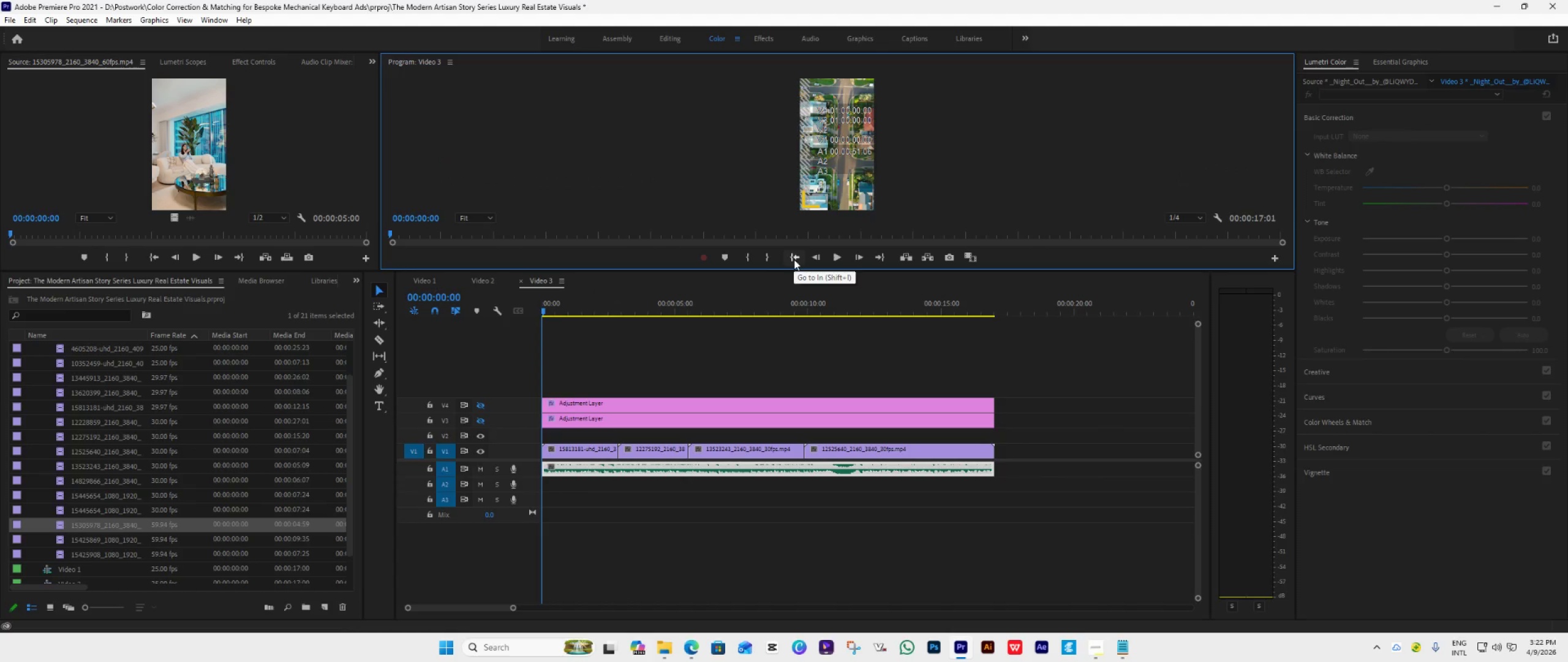 
key(Space)
 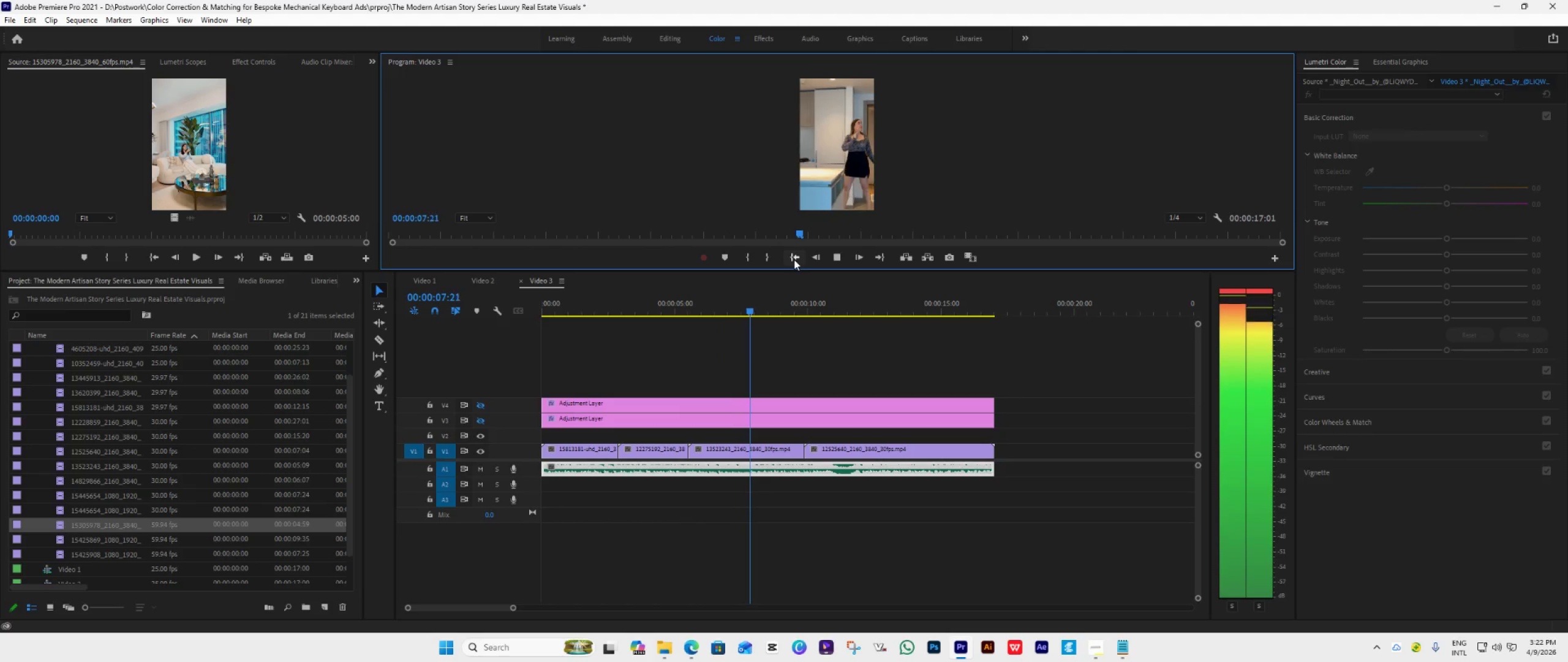 
wait(12.92)
 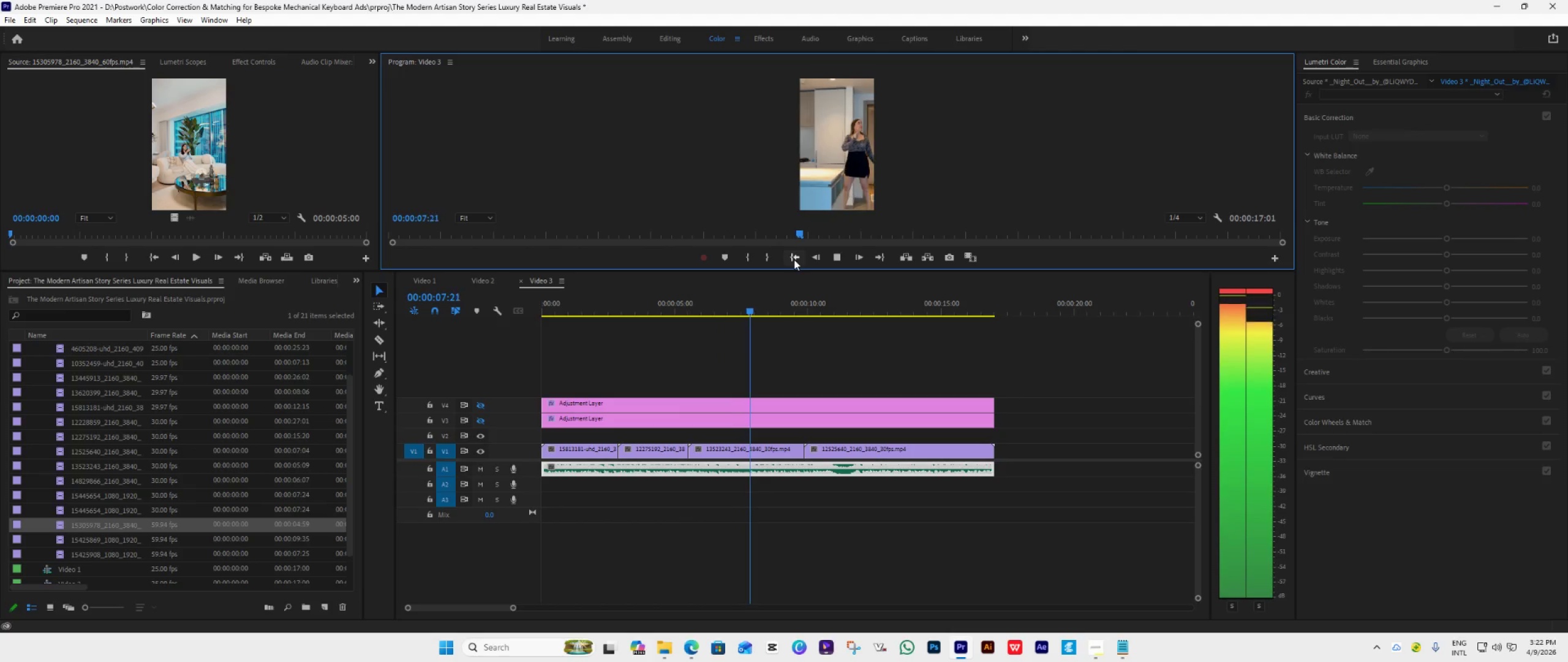 
key(Space)
 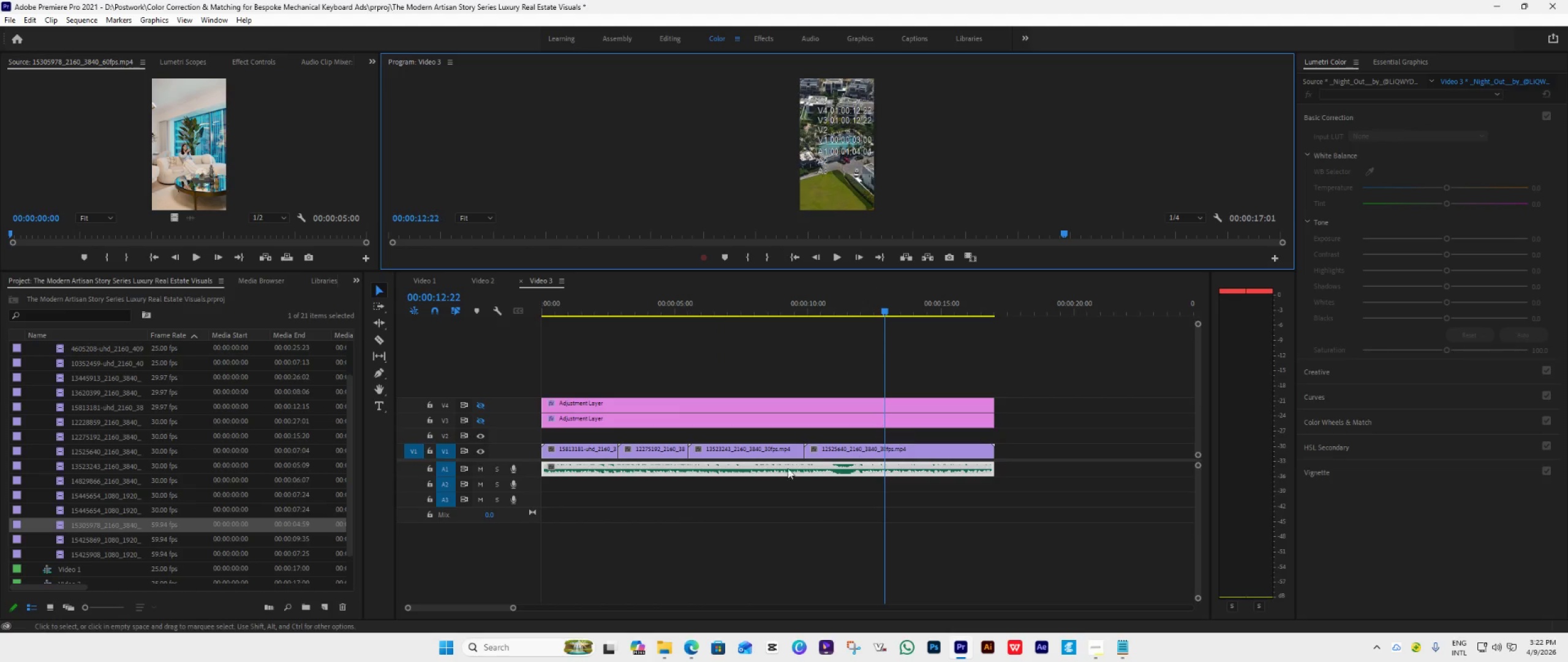 
left_click([754, 473])
 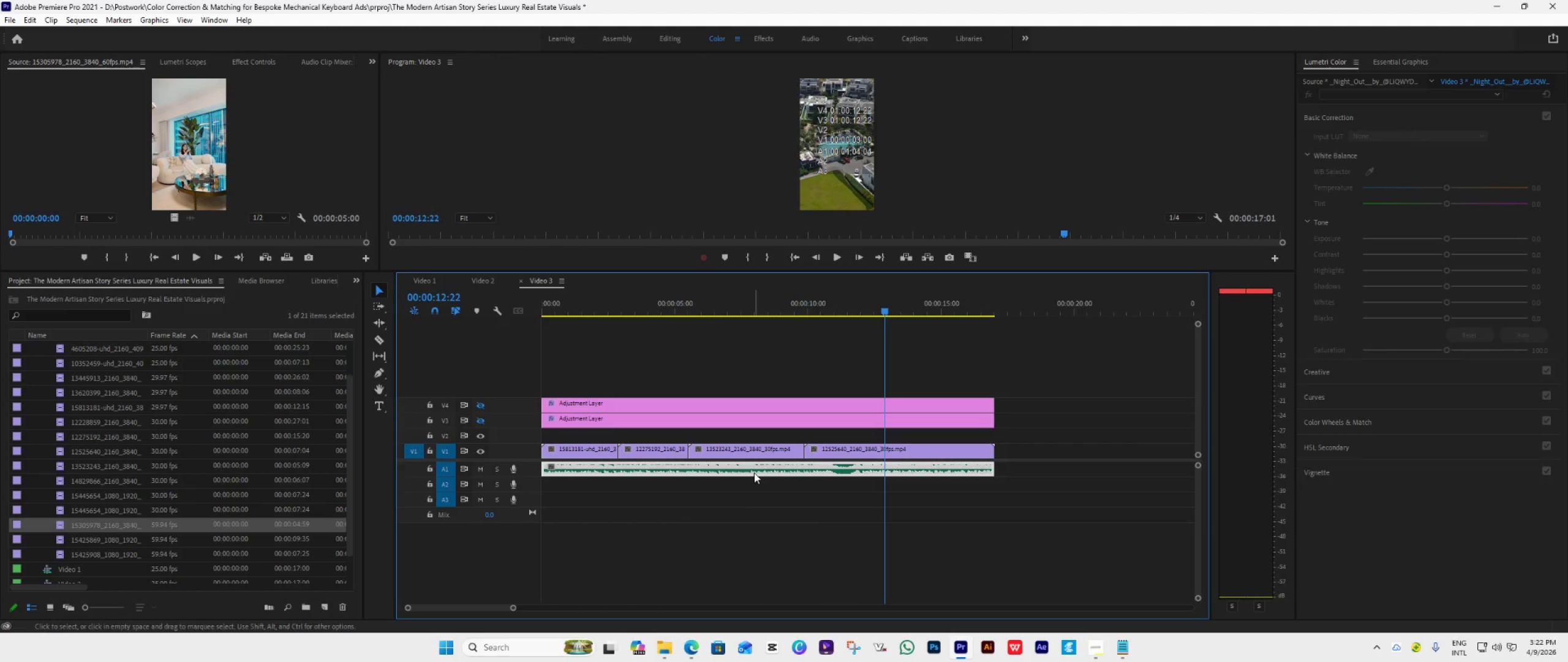 
key(Delete)
 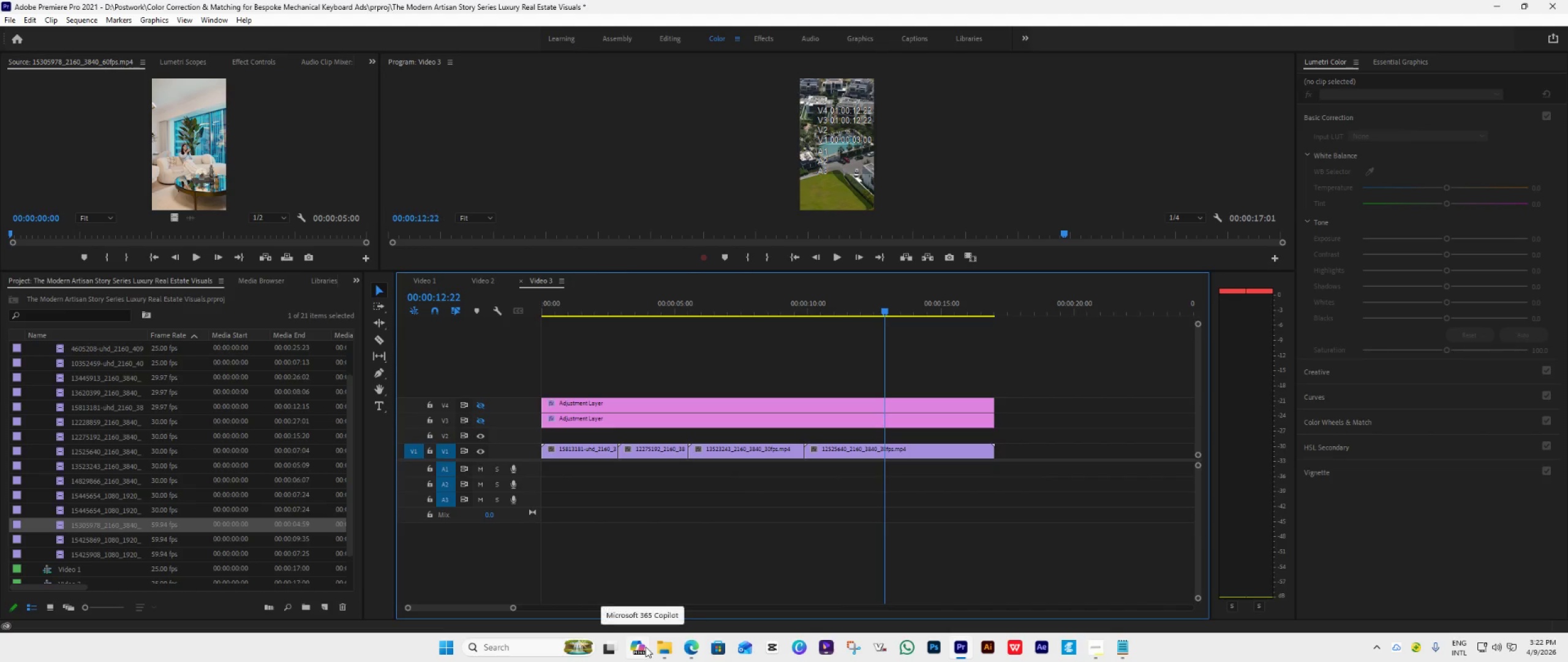 
left_click([687, 647])
 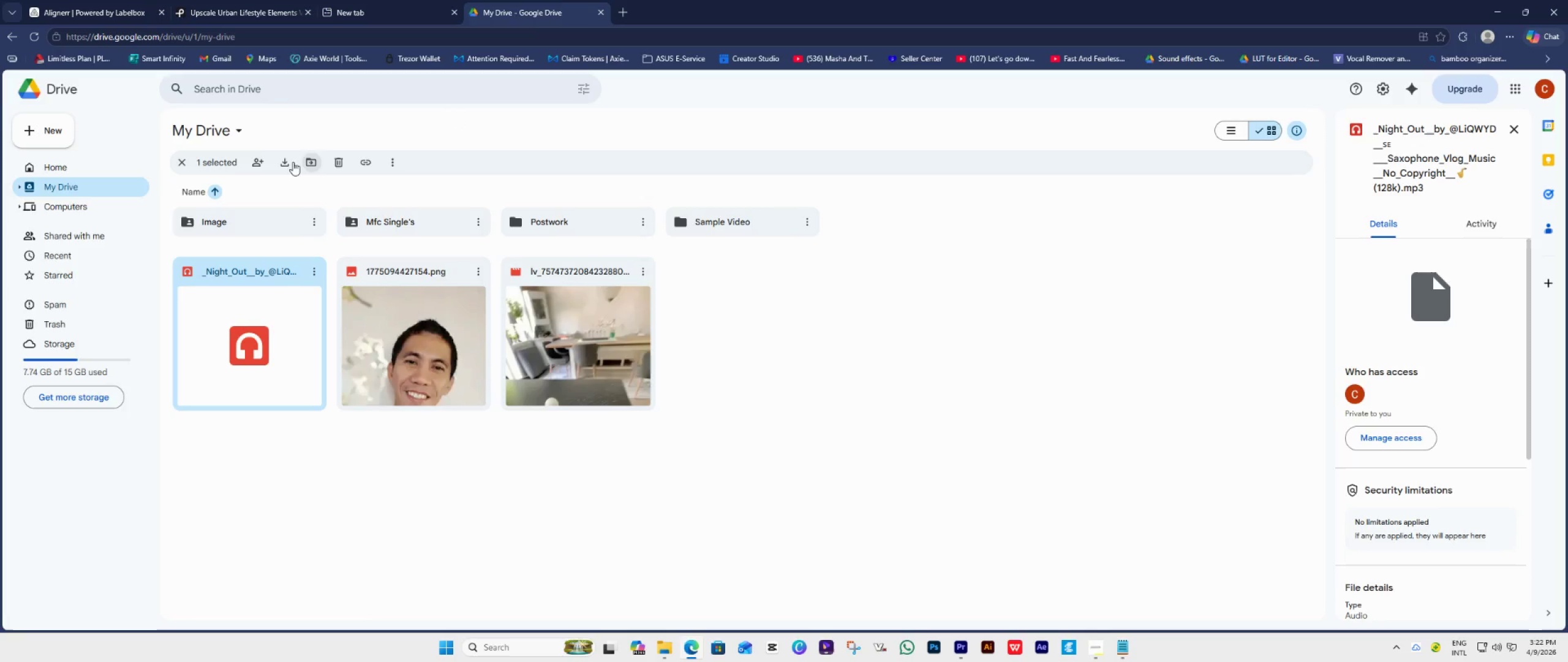 
left_click([67, 177])
 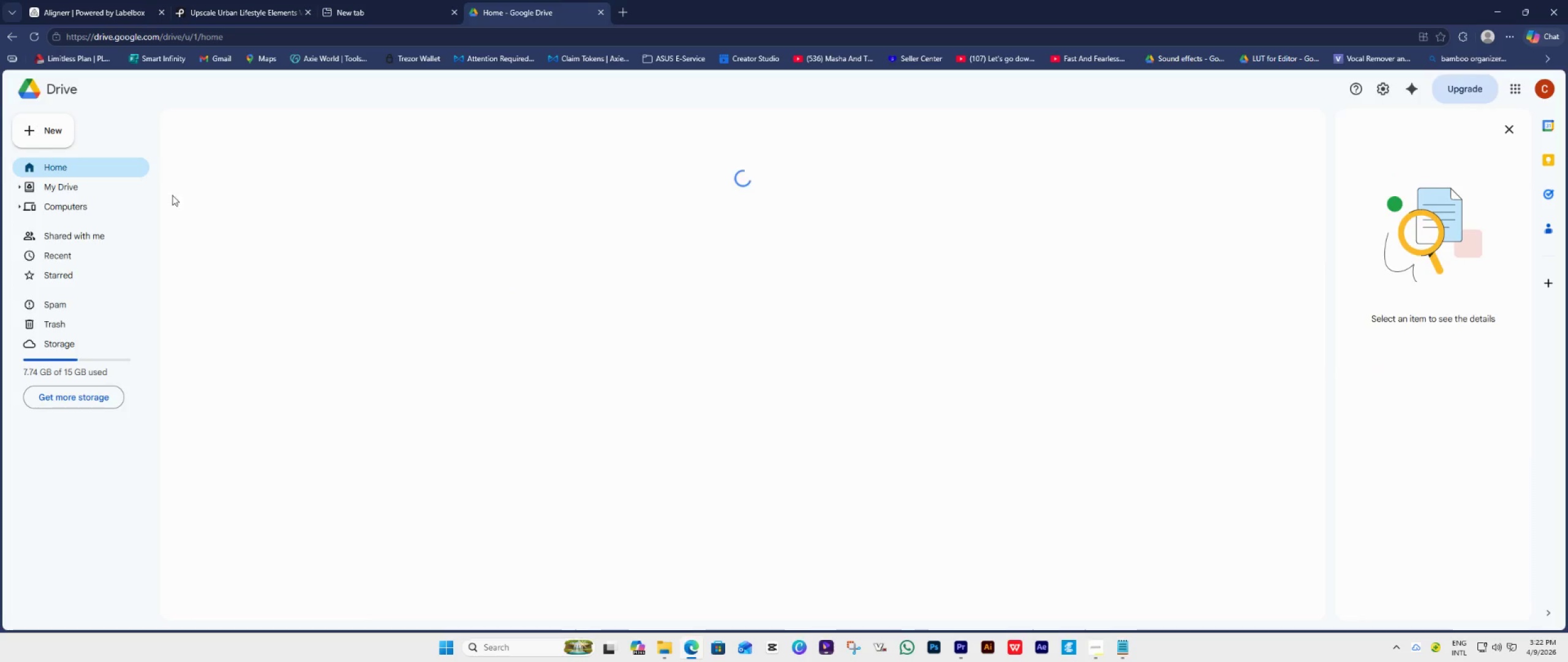 
left_click([58, 190])
 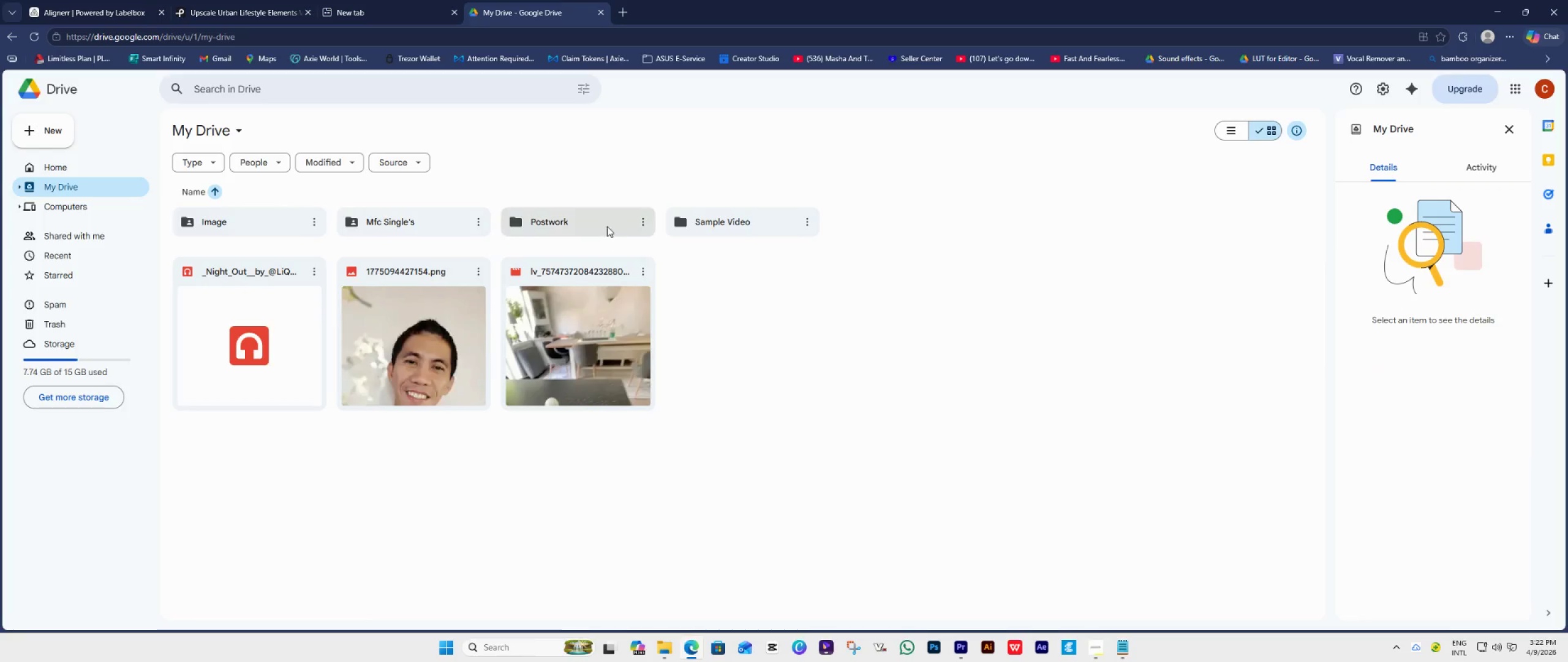 
double_click([607, 226])
 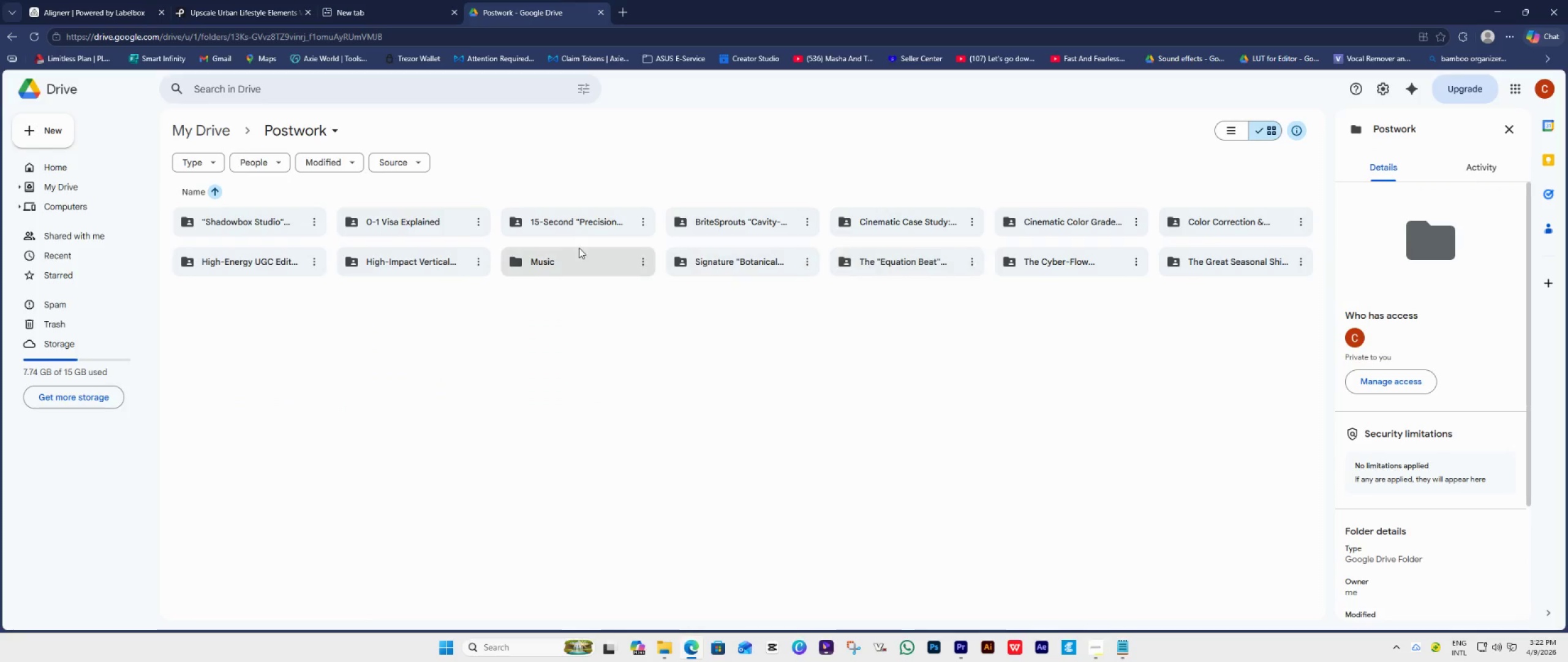 
double_click([577, 249])
 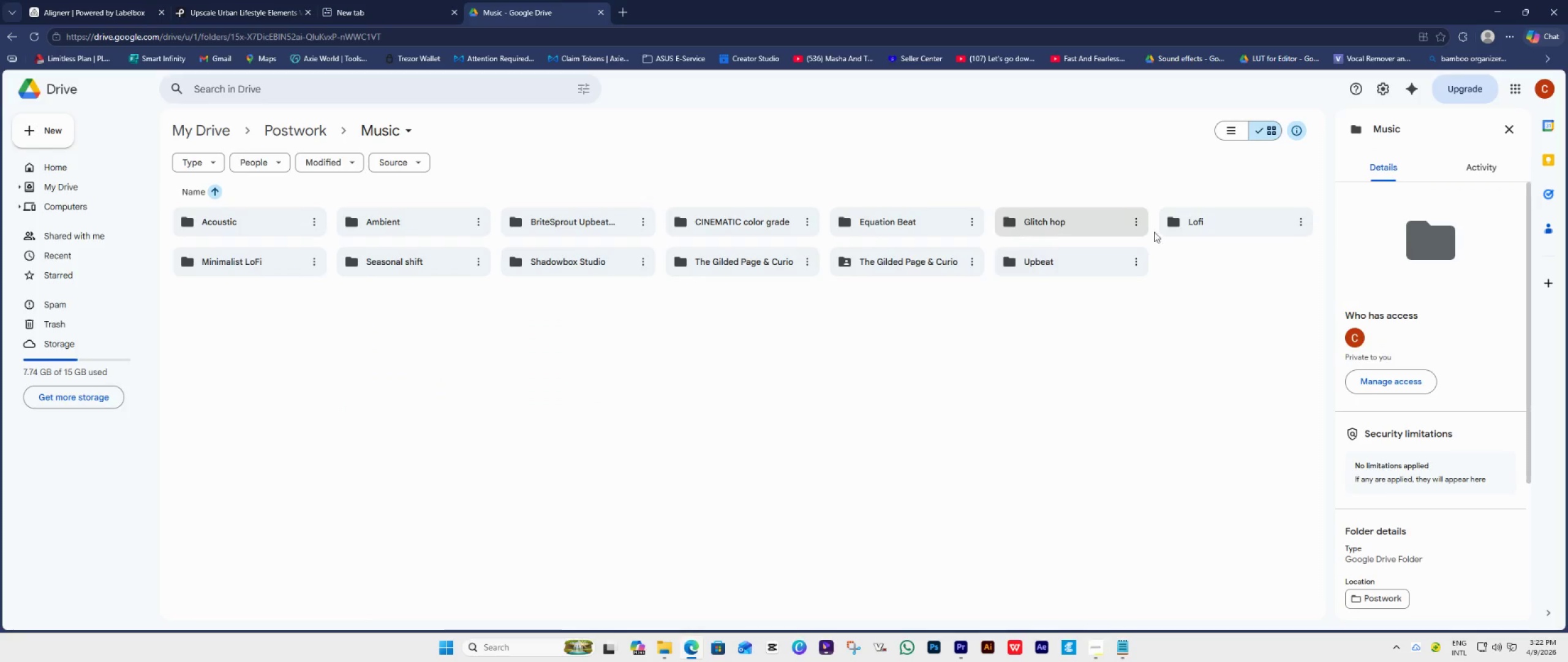 
double_click([1201, 227])
 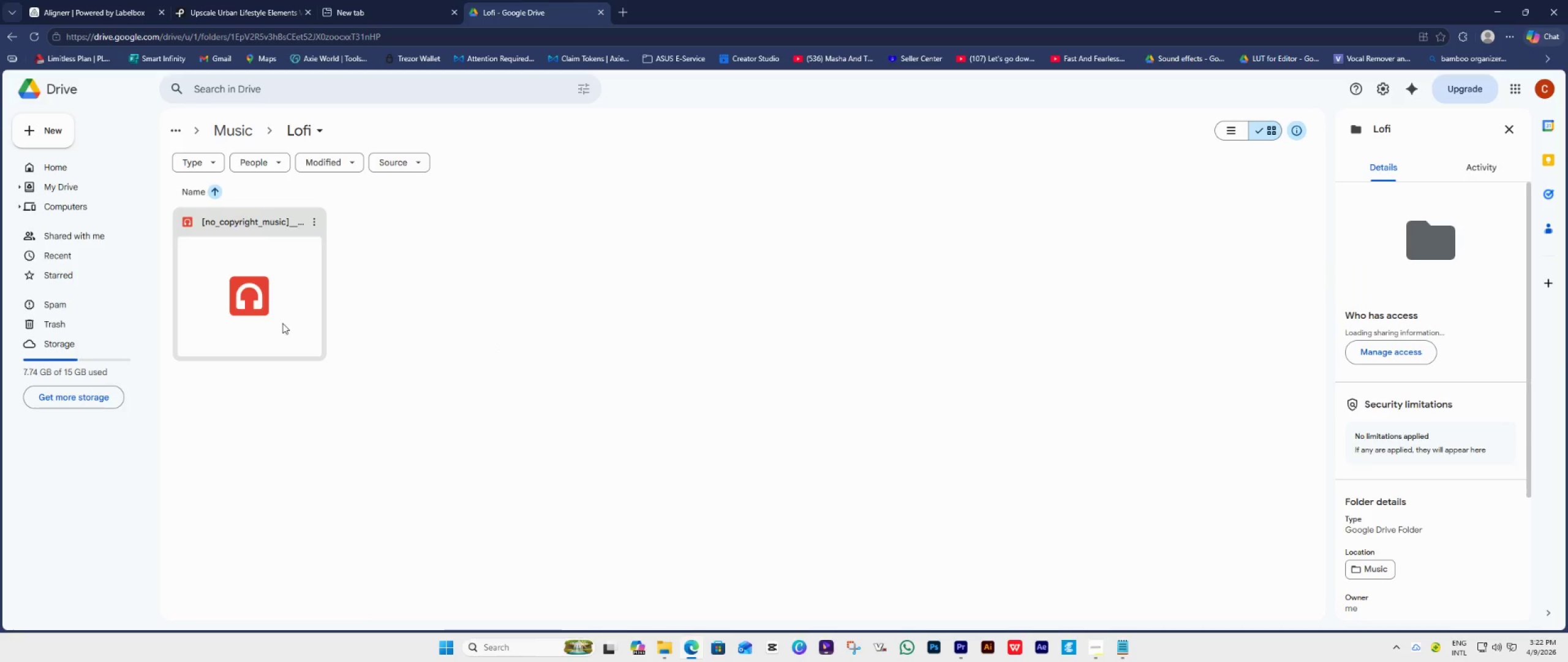 
left_click([317, 223])
 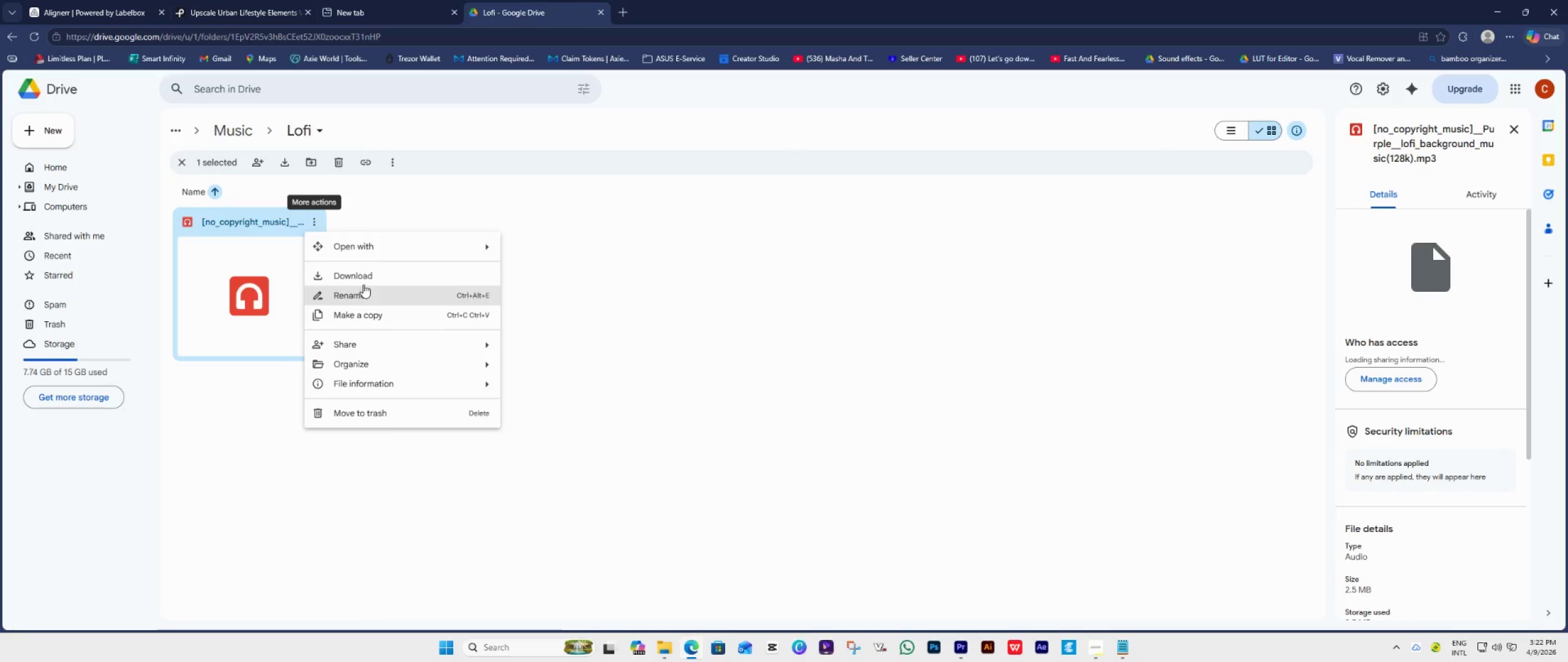 
left_click([368, 278])
 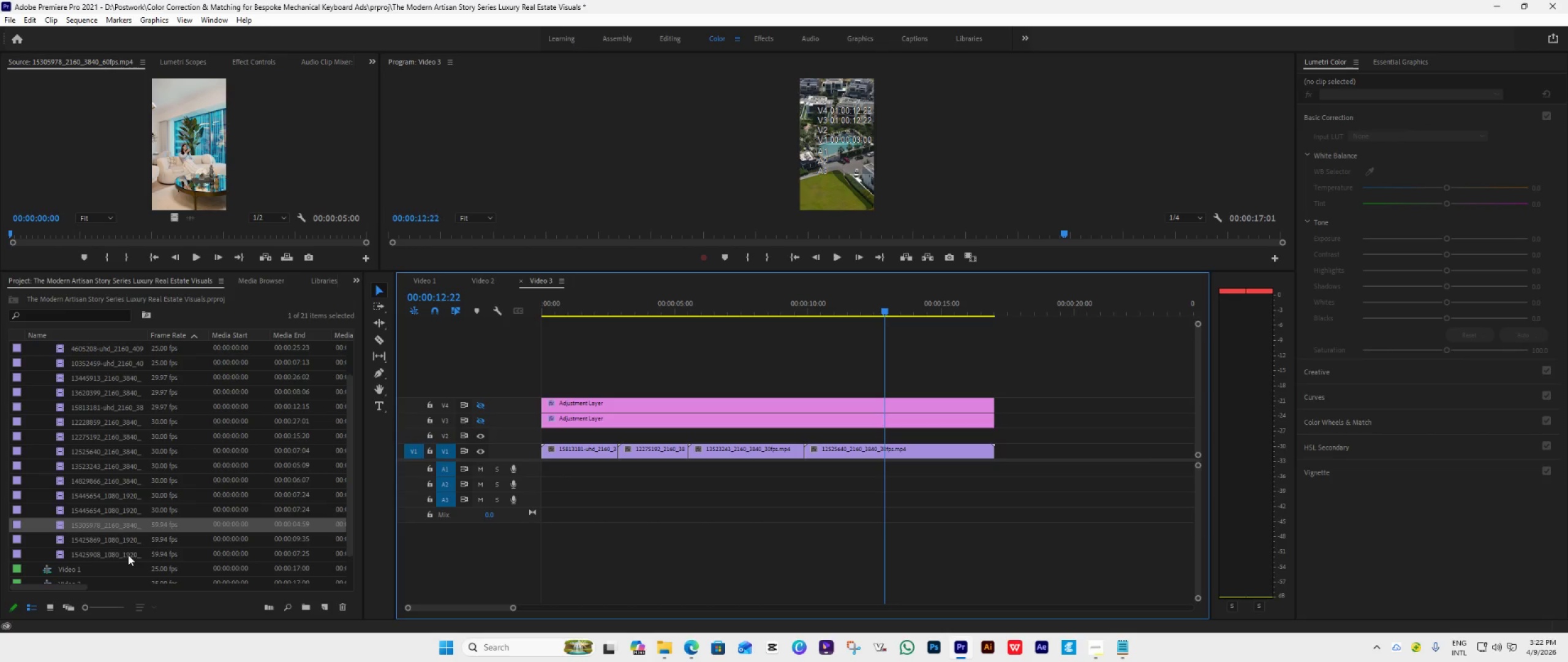 
double_click([42, 476])
 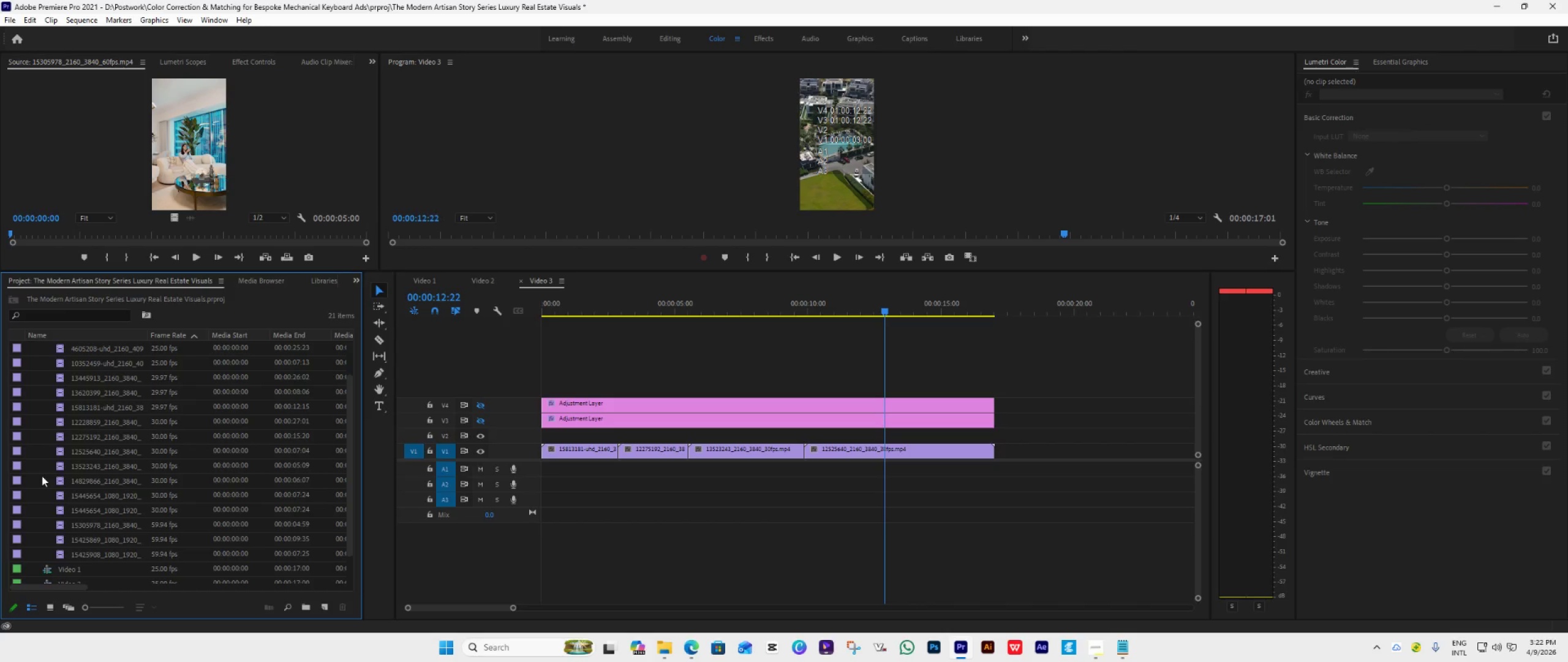 
triple_click([42, 476])
 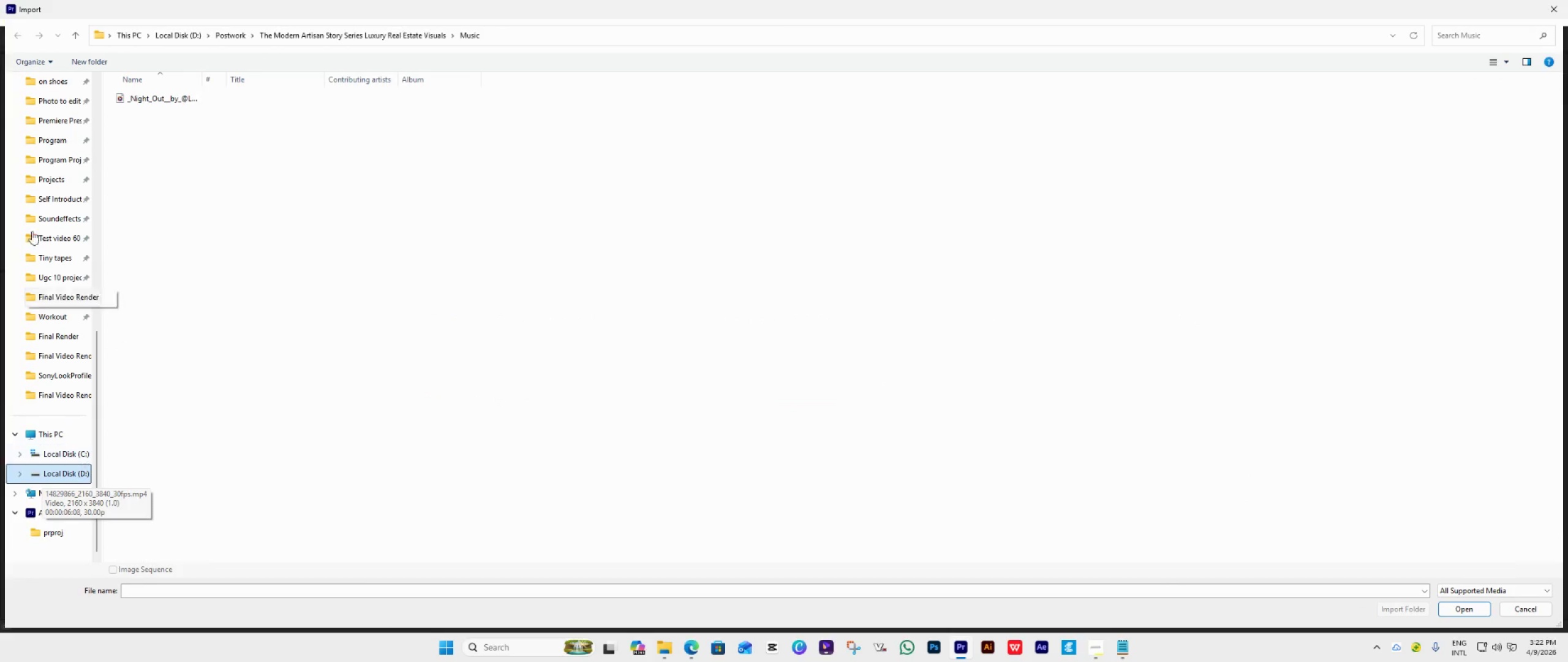 
scroll: coordinate [66, 164], scroll_direction: up, amount: 21.0
 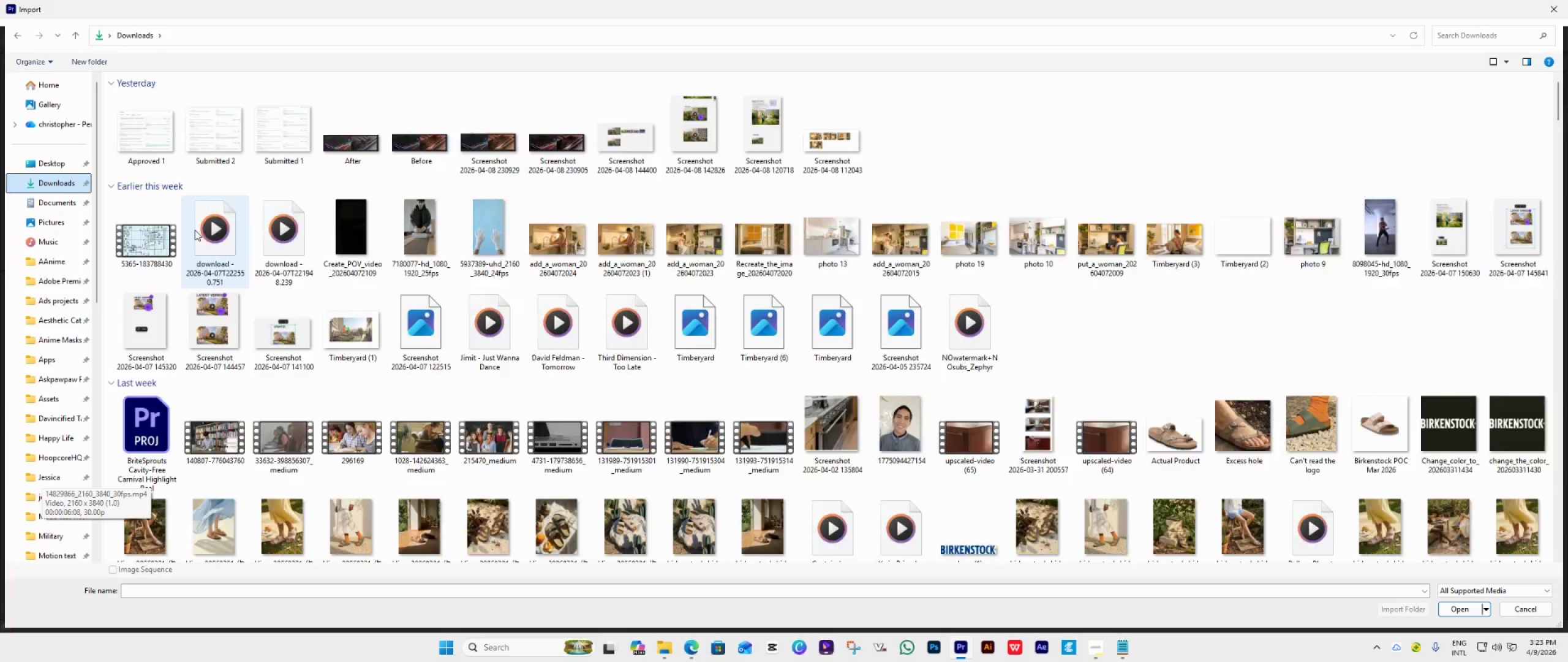 
left_click([157, 142])
 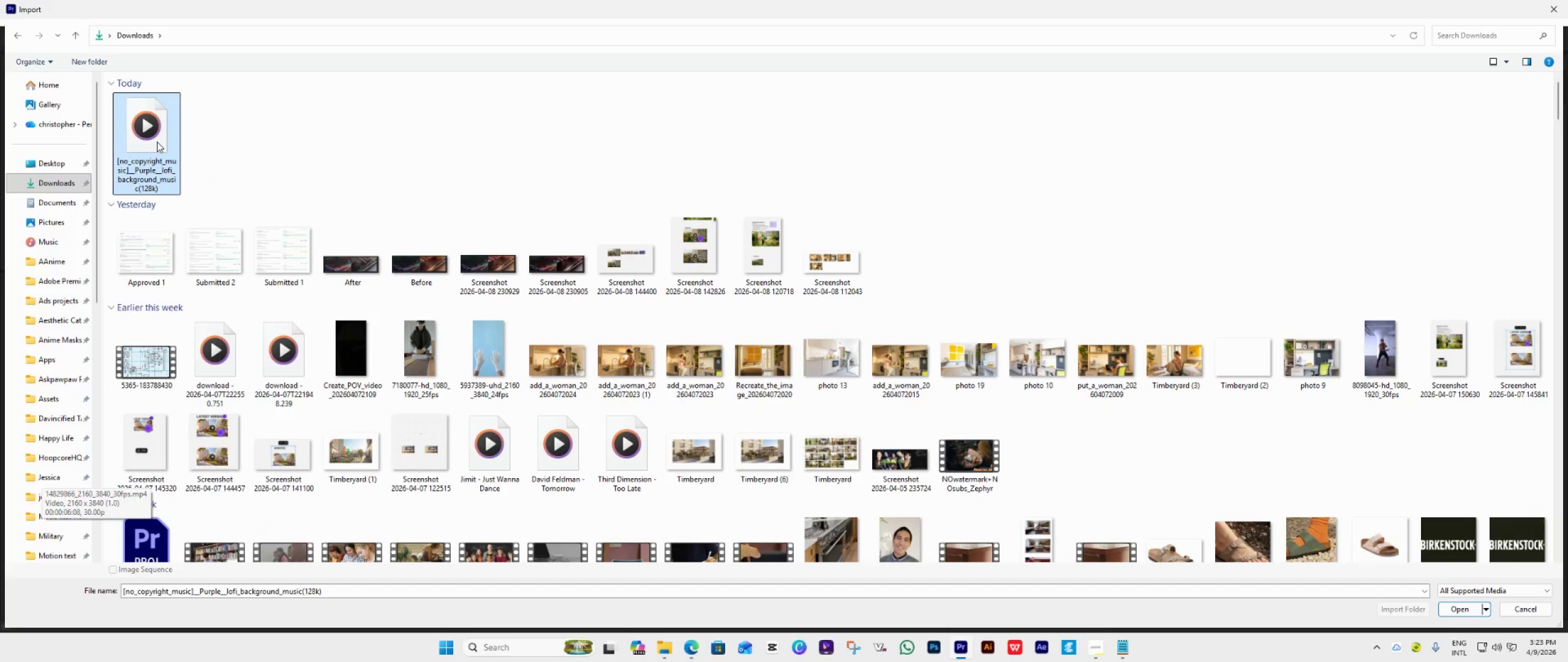 
key(Control+X)
 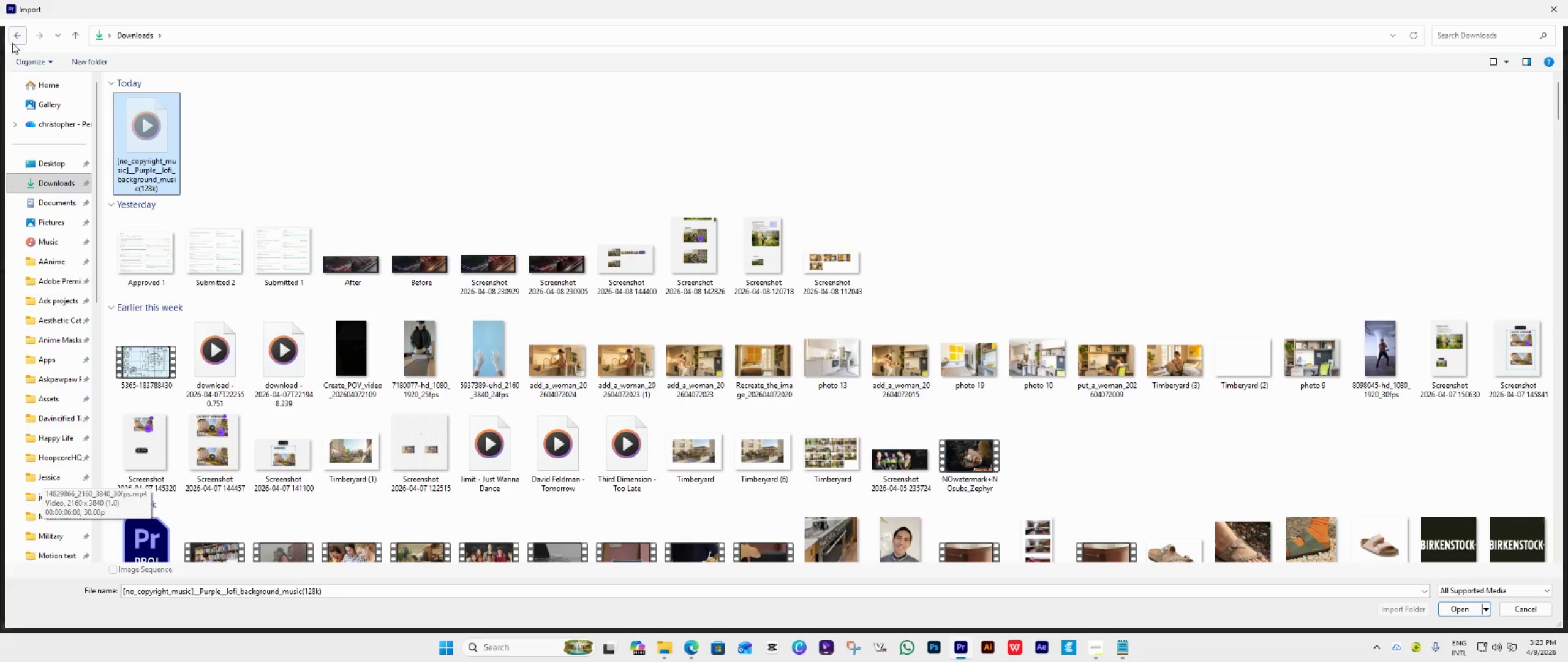 
left_click([18, 39])
 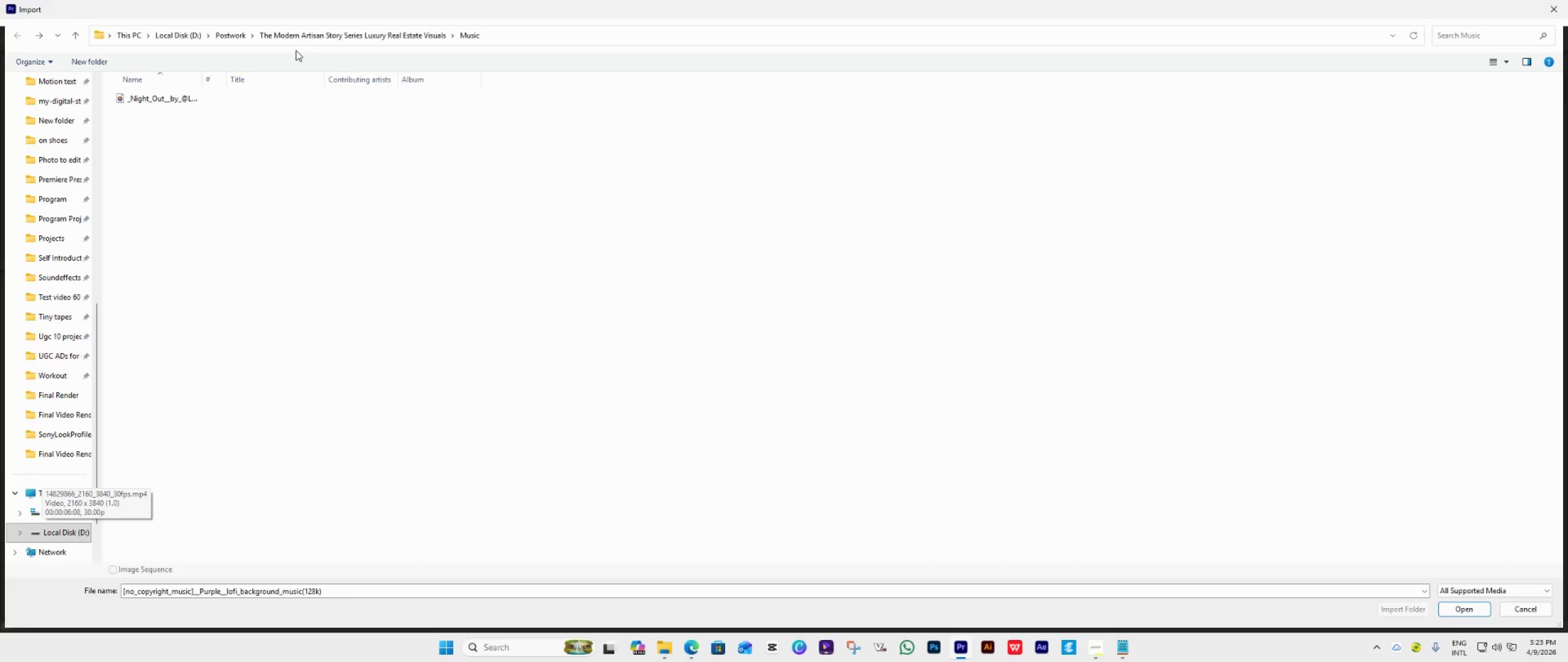 
left_click([305, 36])
 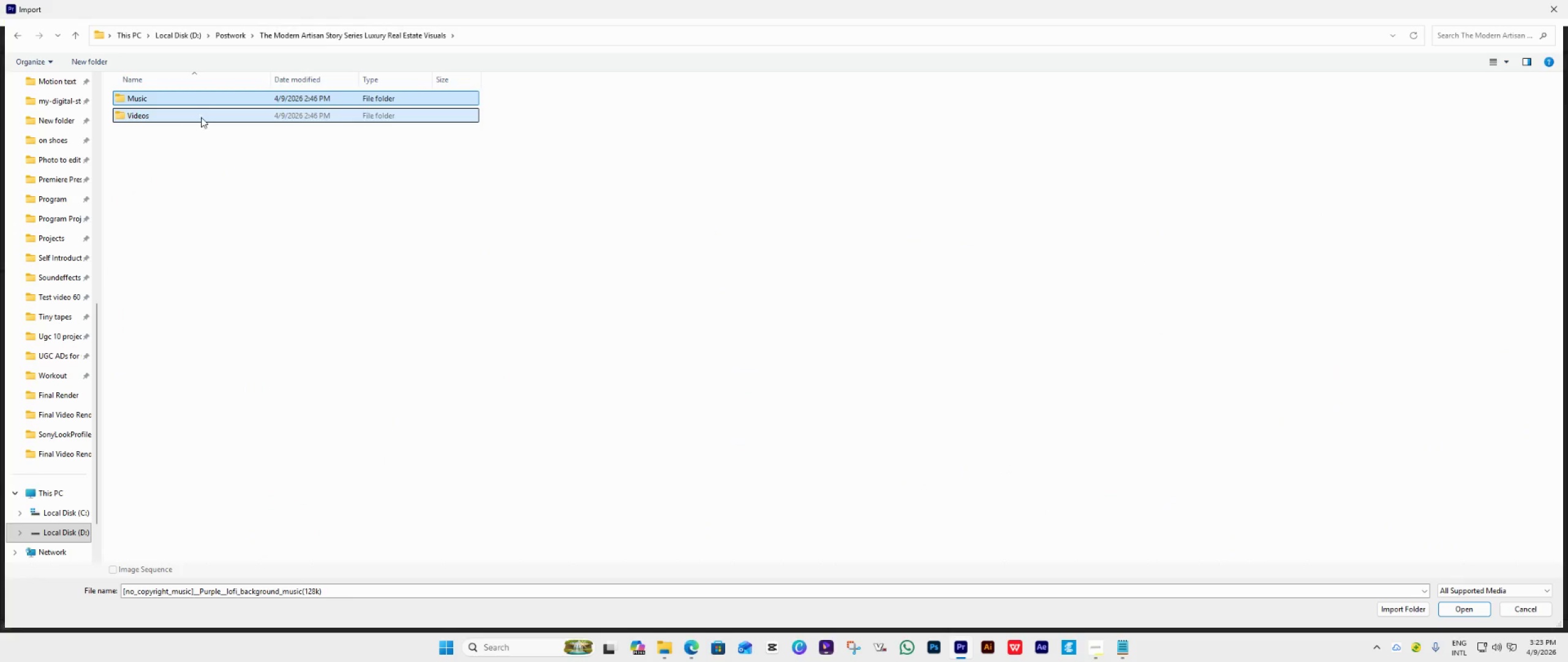 
double_click([201, 94])
 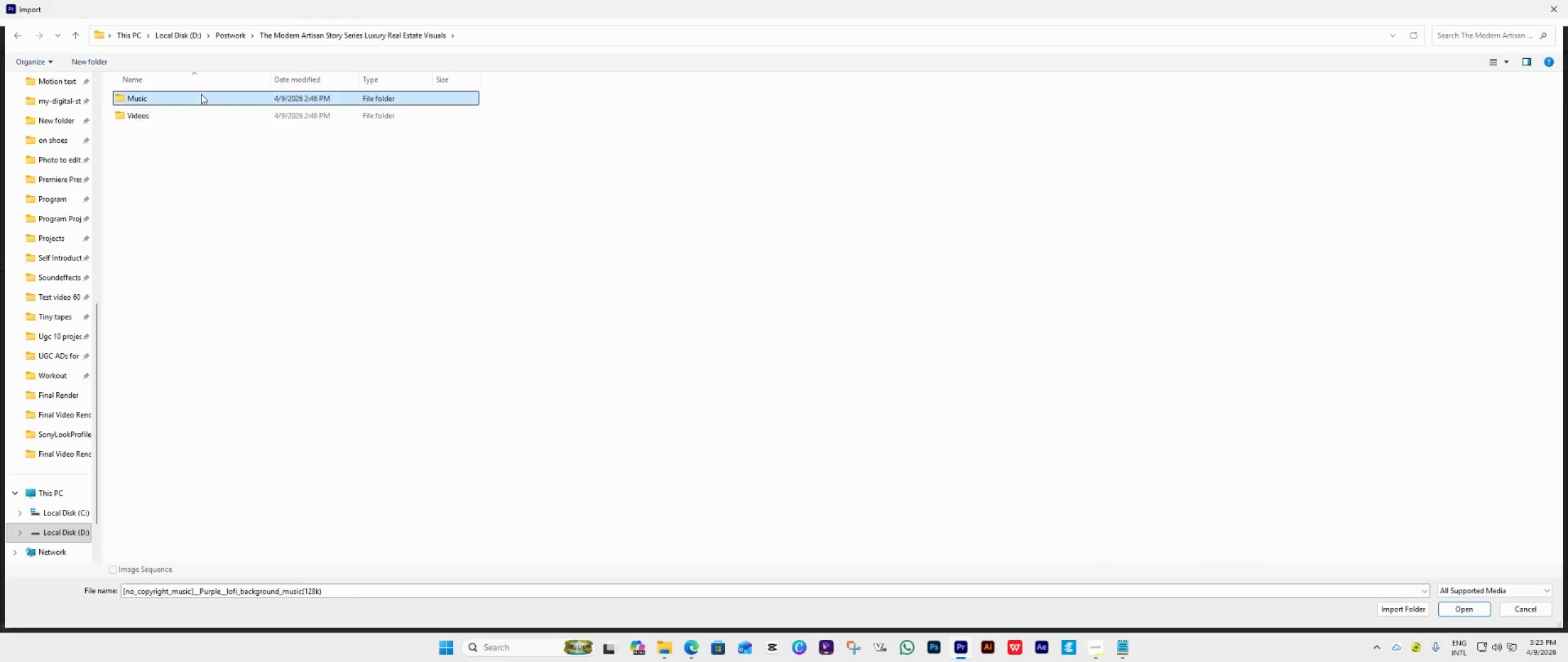 
triple_click([201, 94])
 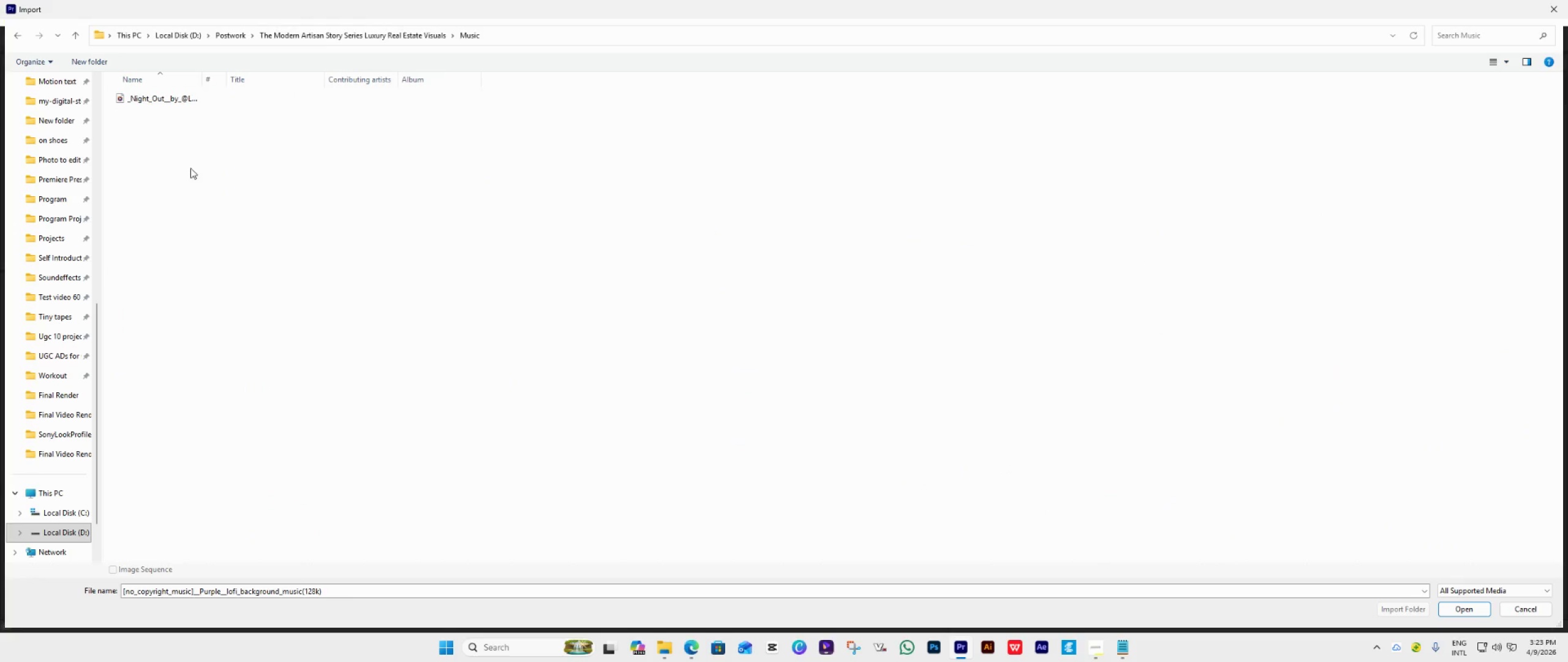 
triple_click([213, 206])
 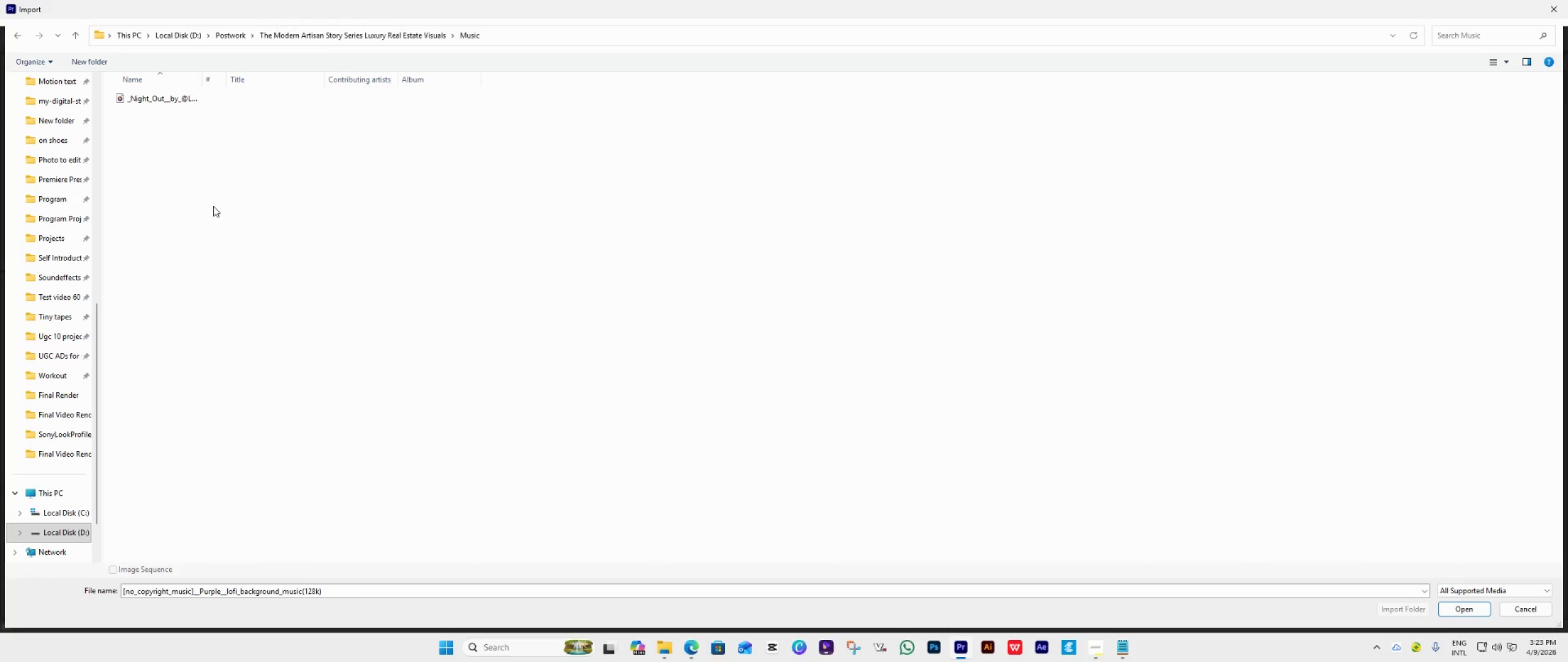 
key(Control+V)
 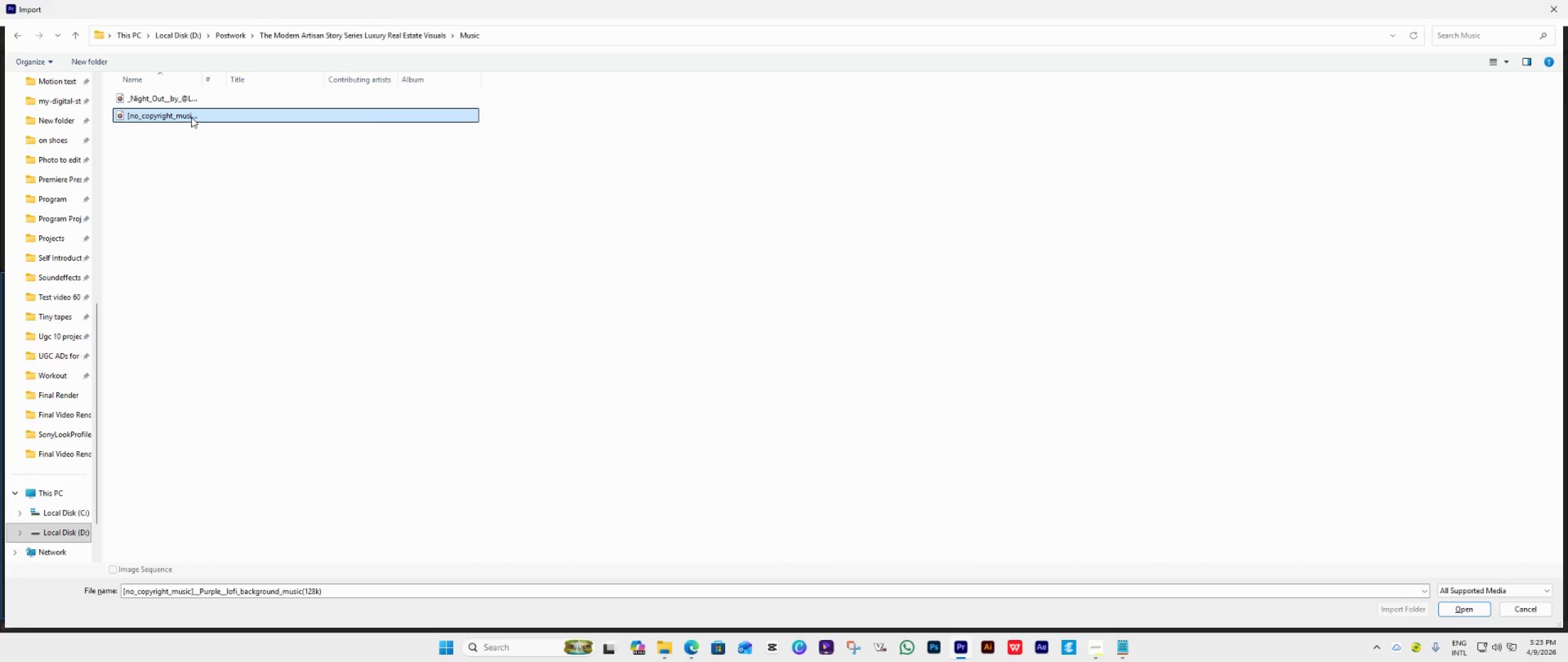 
double_click([191, 117])
 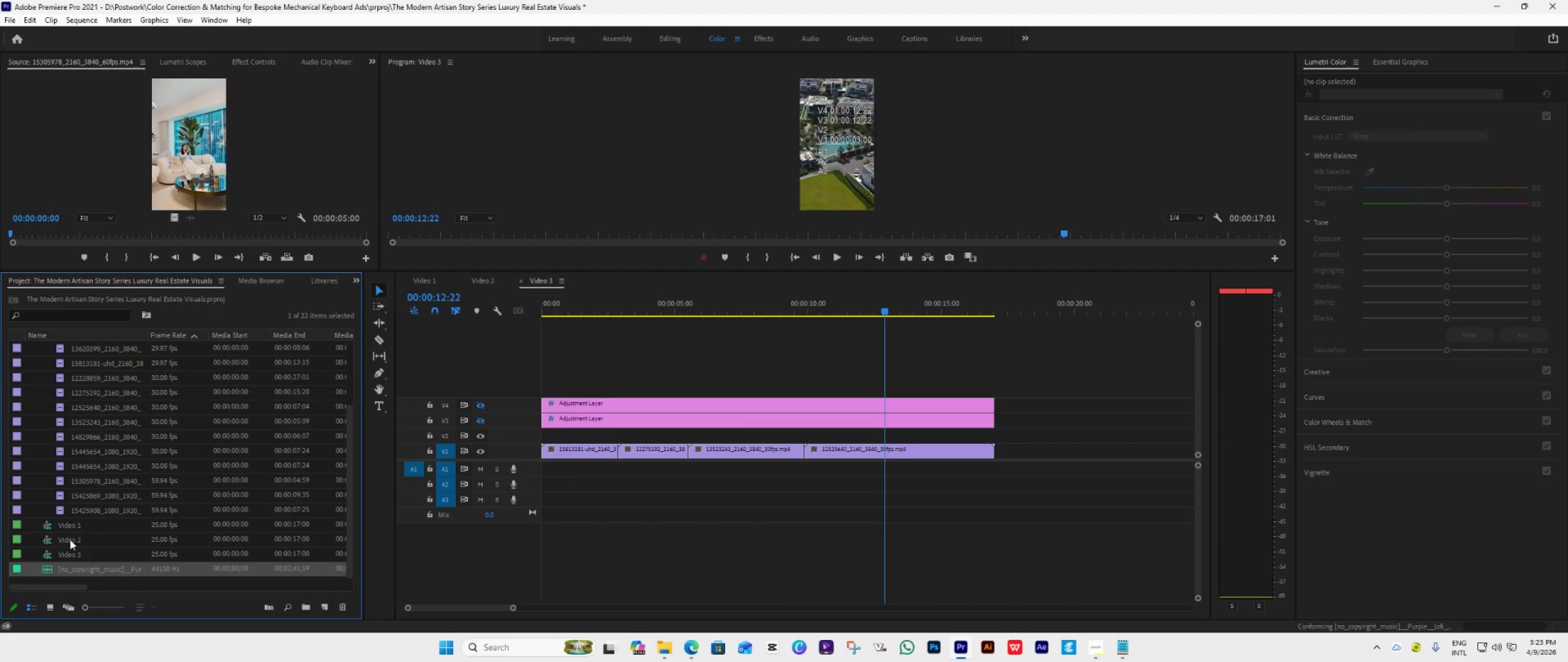 
left_click_drag(start_coordinate=[86, 568], to_coordinate=[525, 470])
 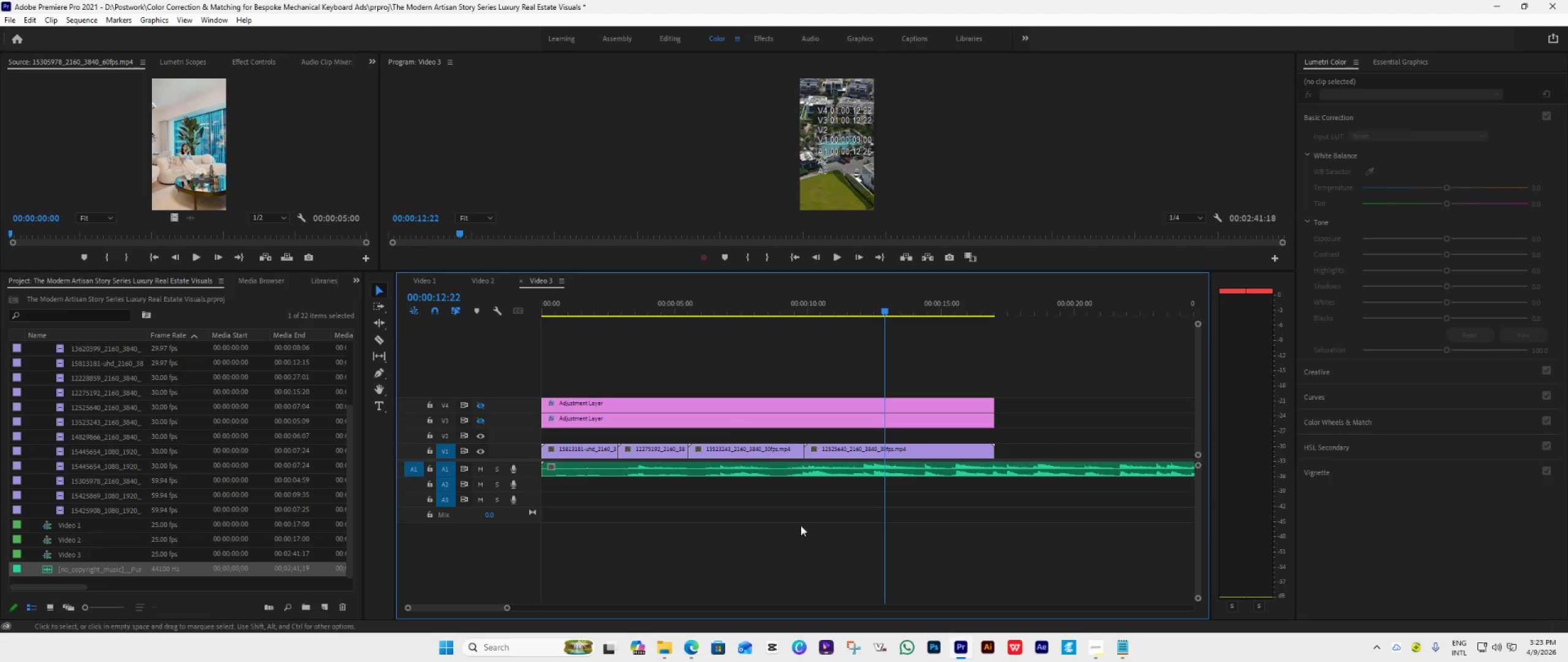 
scroll: coordinate [825, 529], scroll_direction: down, amount: 8.0
 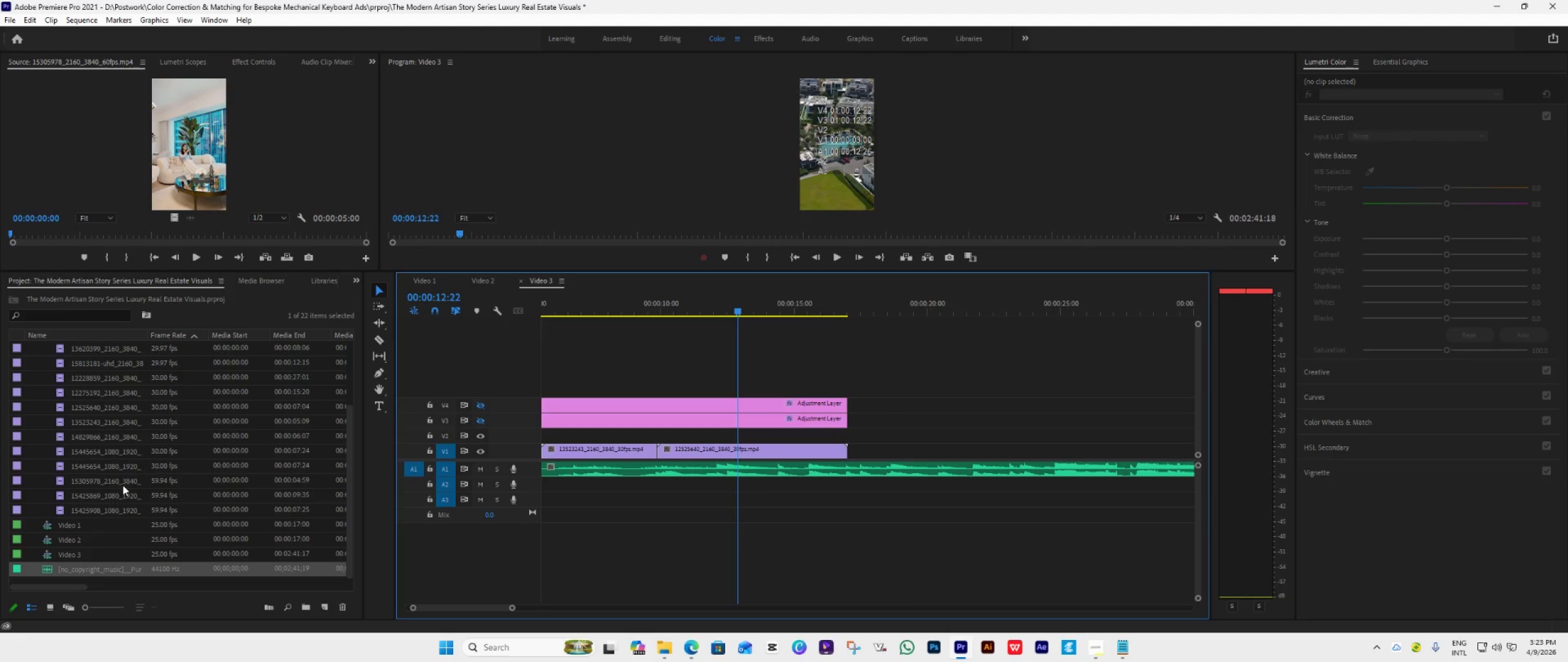 
scroll: coordinate [114, 428], scroll_direction: up, amount: 9.0
 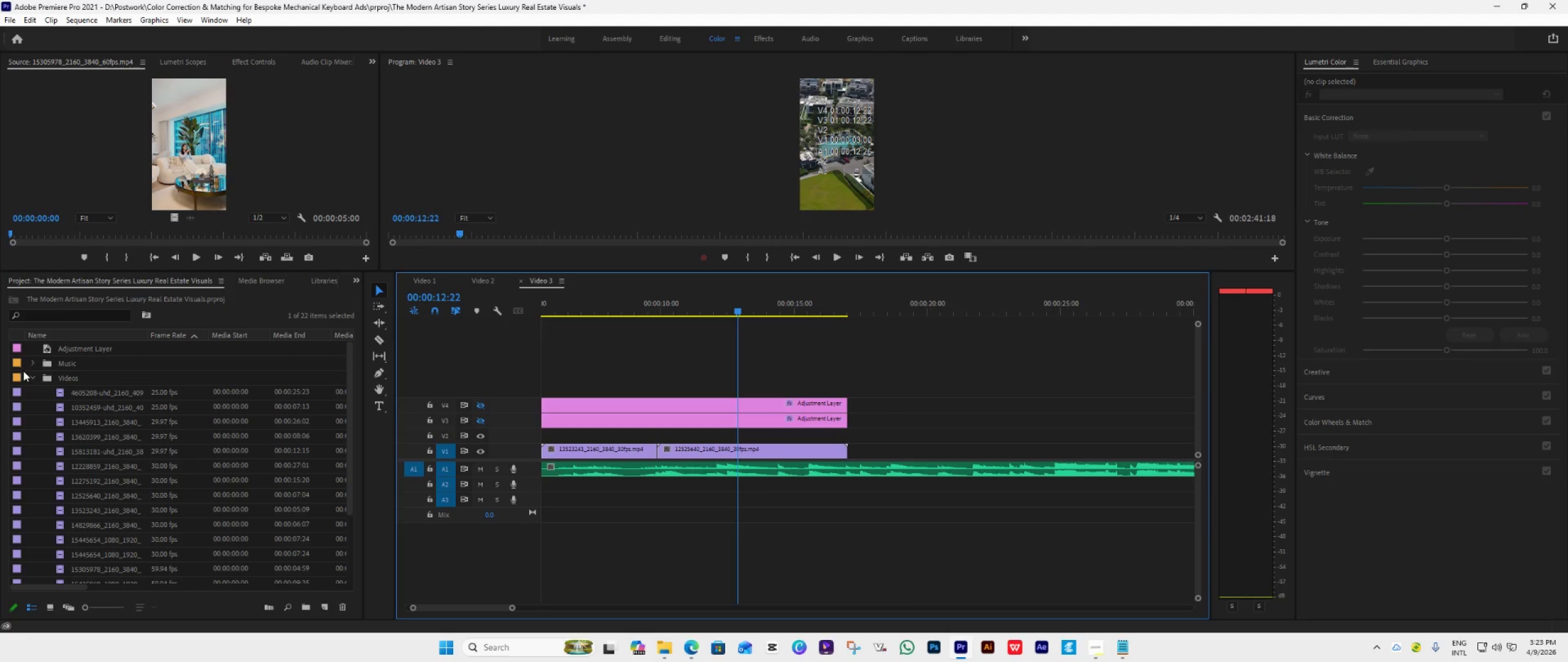 
left_click([28, 375])
 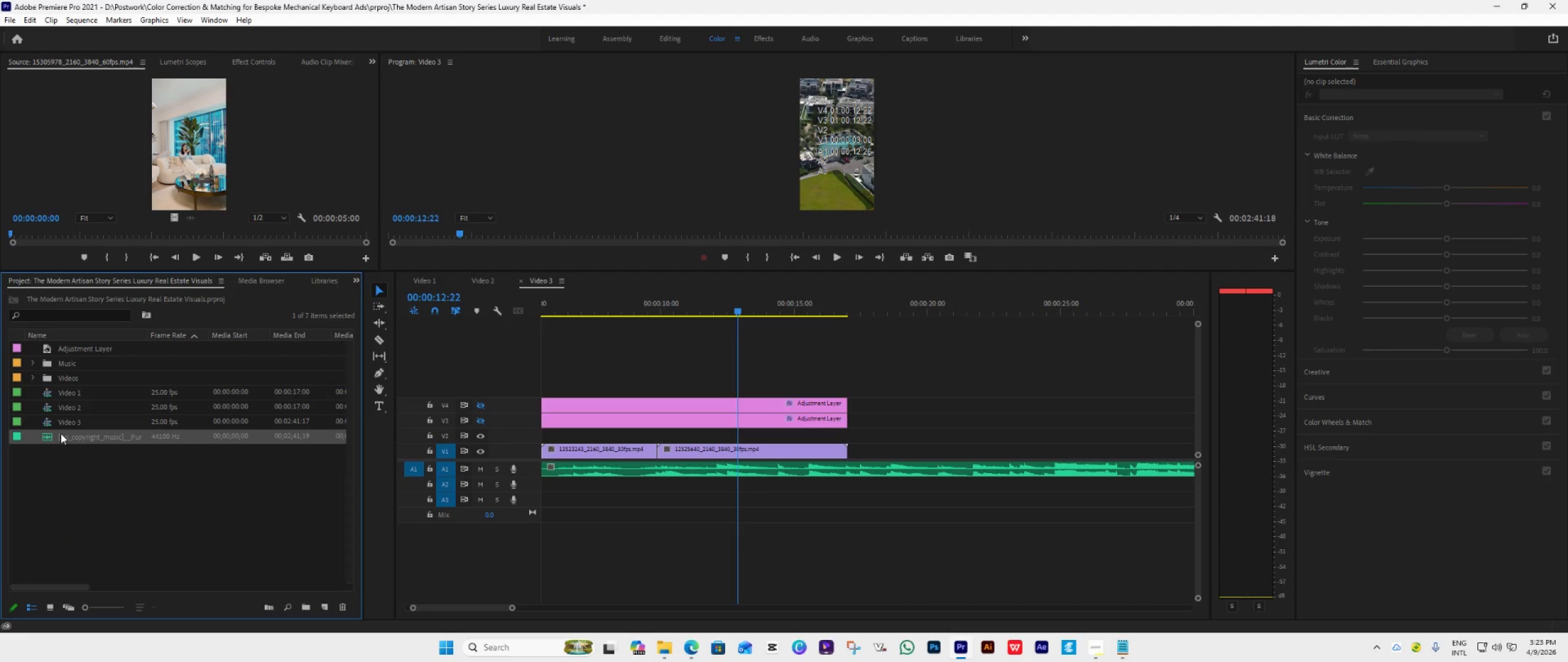 
left_click_drag(start_coordinate=[61, 435], to_coordinate=[61, 363])
 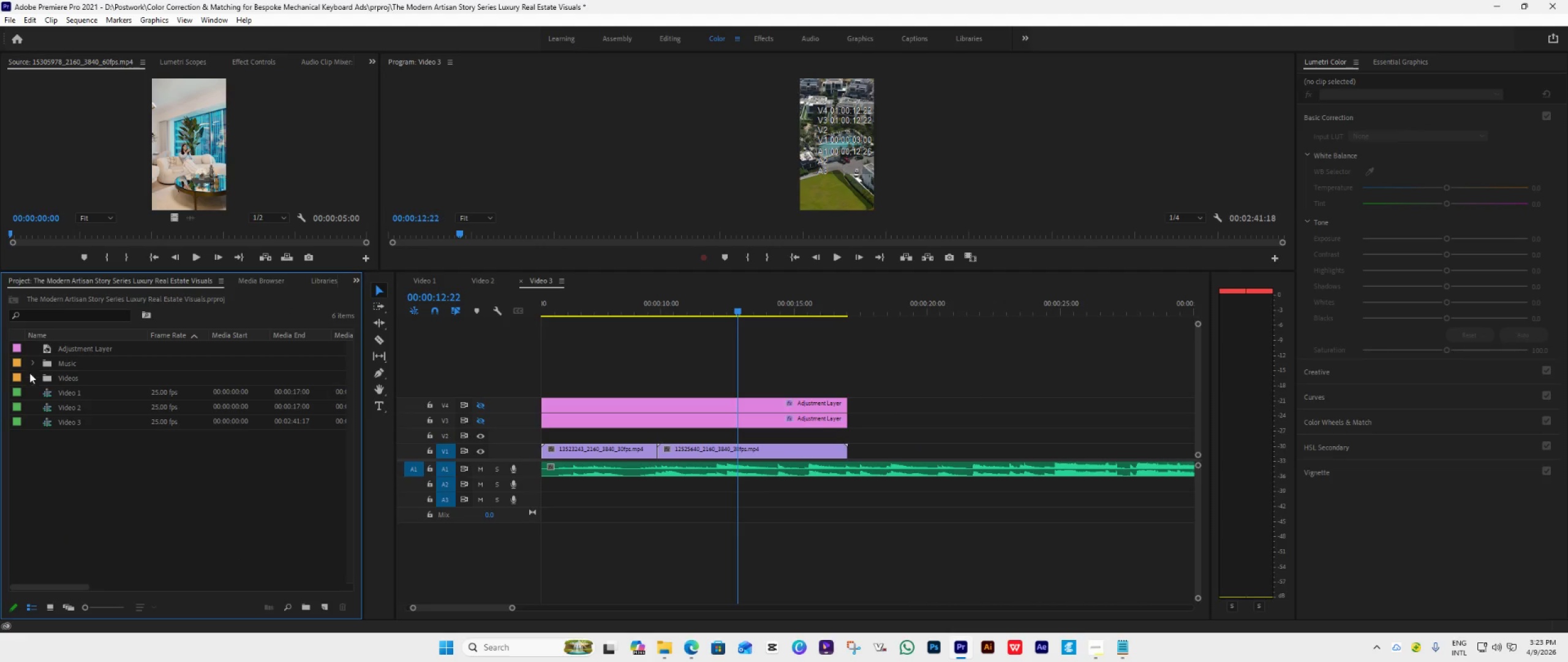 
left_click([31, 376])
 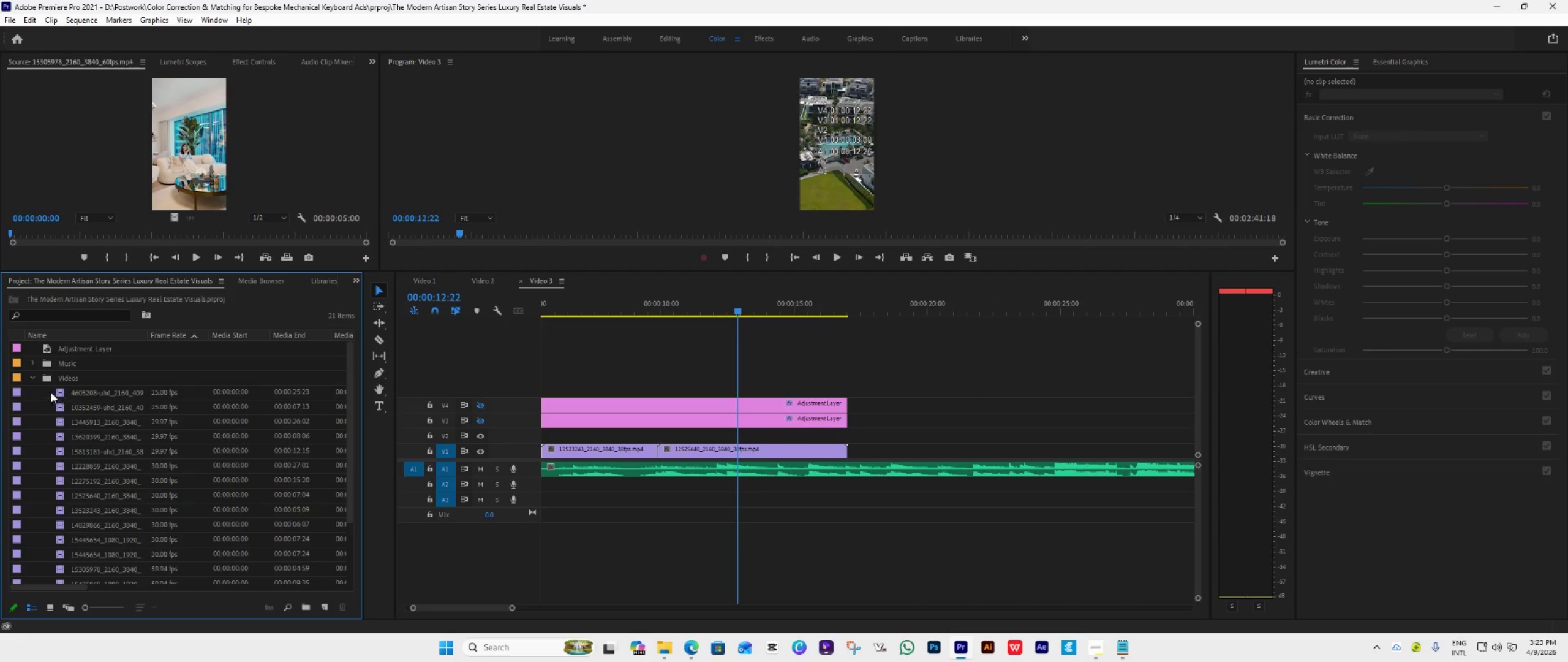 
left_click([34, 375])
 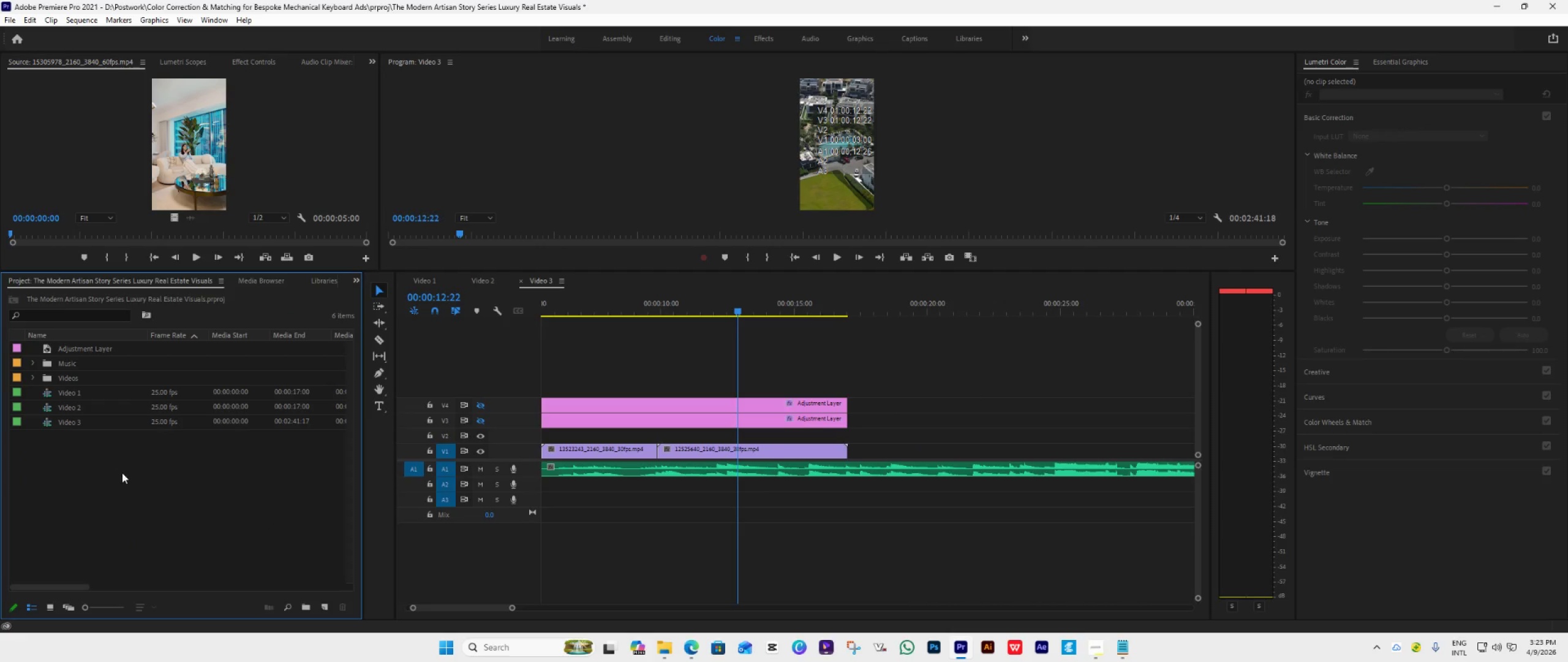 
right_click([122, 473])
 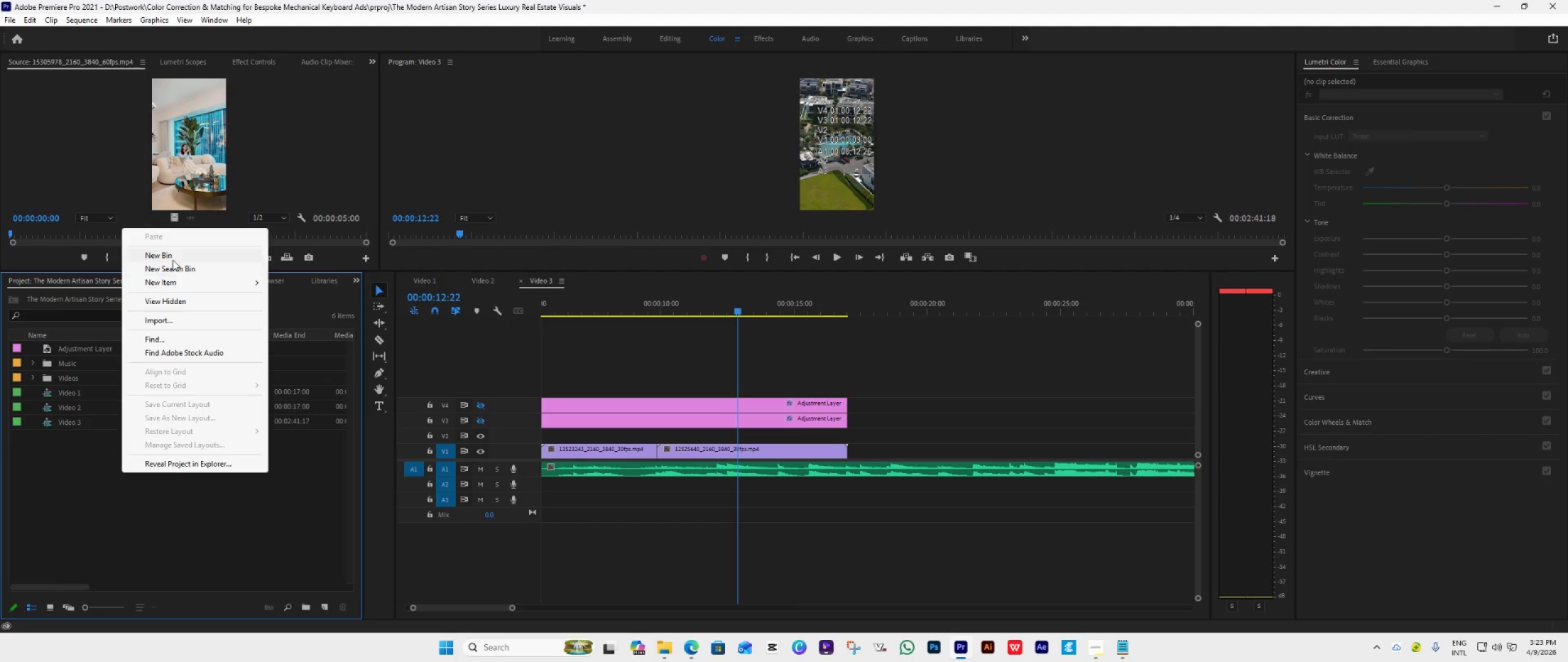 
left_click([174, 256])
 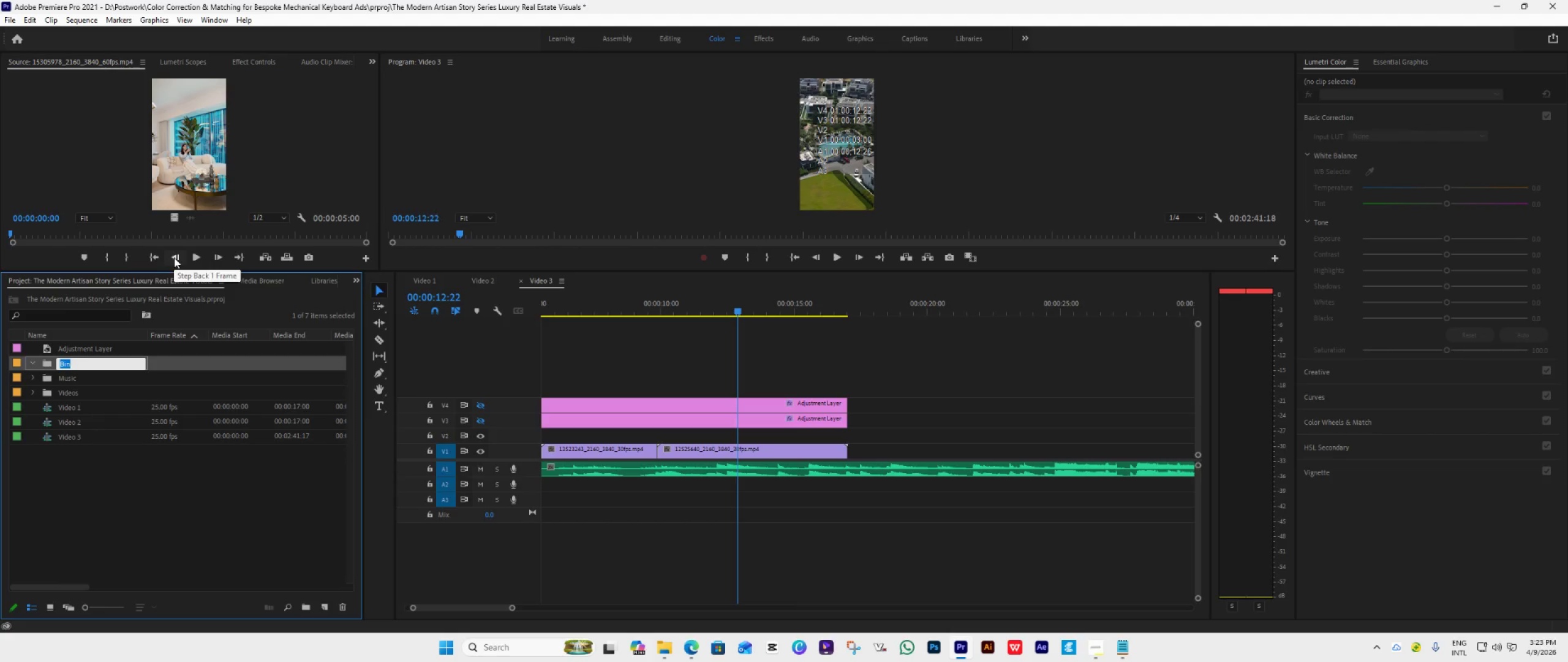 
type(Se4quence)
 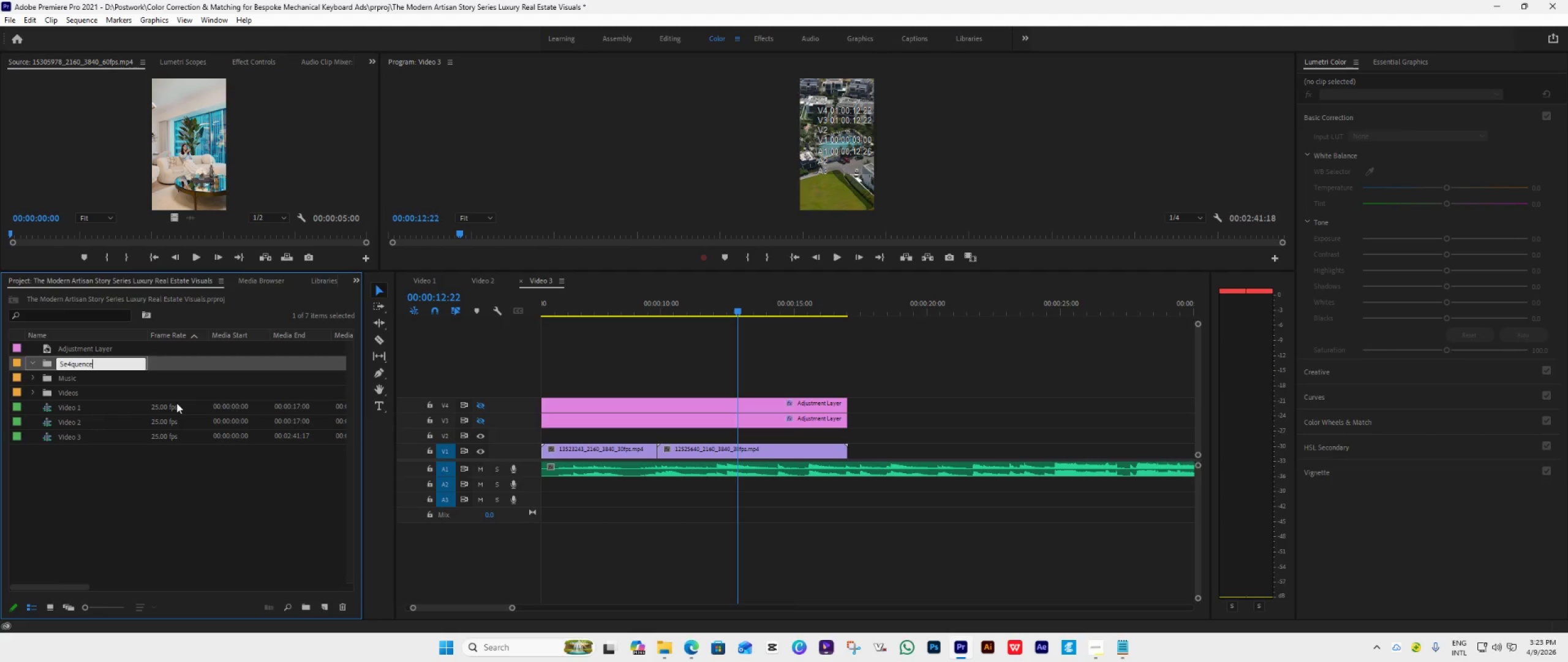 
key(Backspace)
key(Backspace)
key(Backspace)
key(Backspace)
key(Backspace)
key(Backspace)
key(Backspace)
type(quence)
 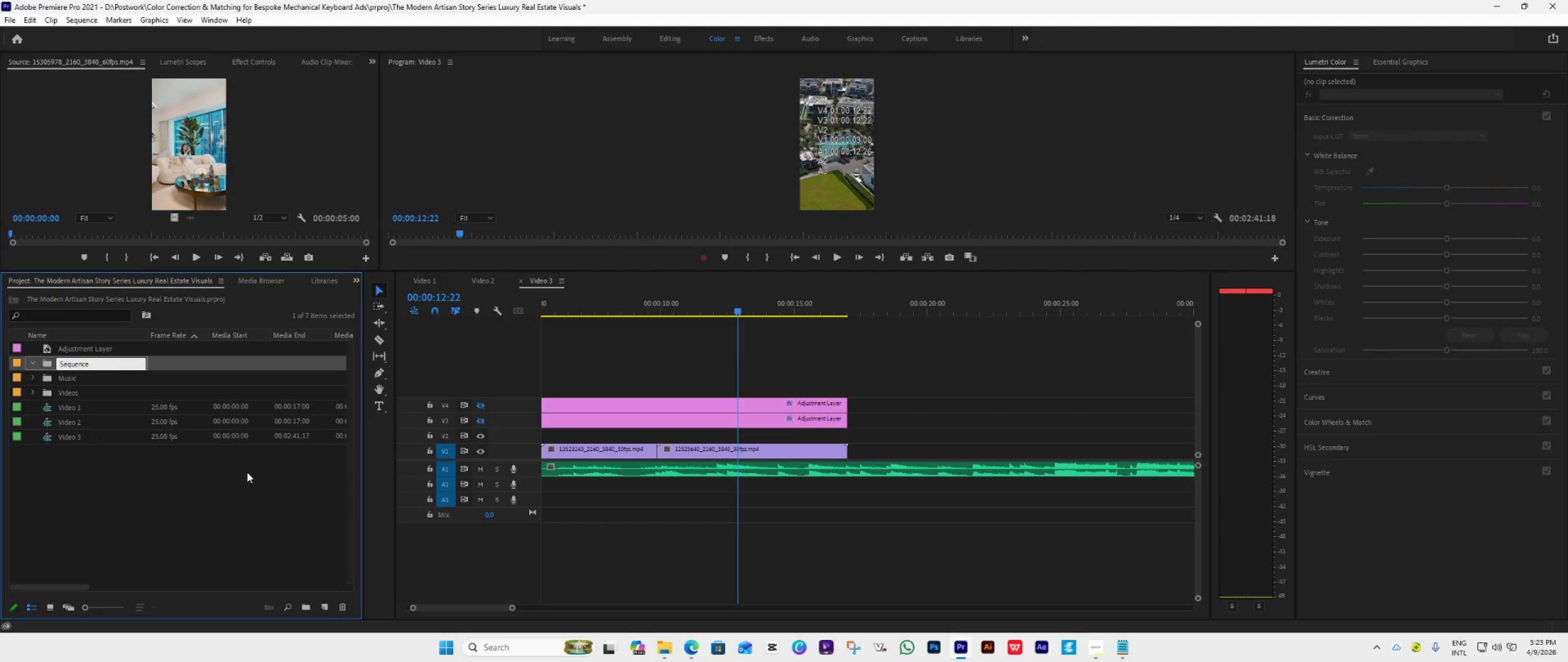 
left_click([225, 490])
 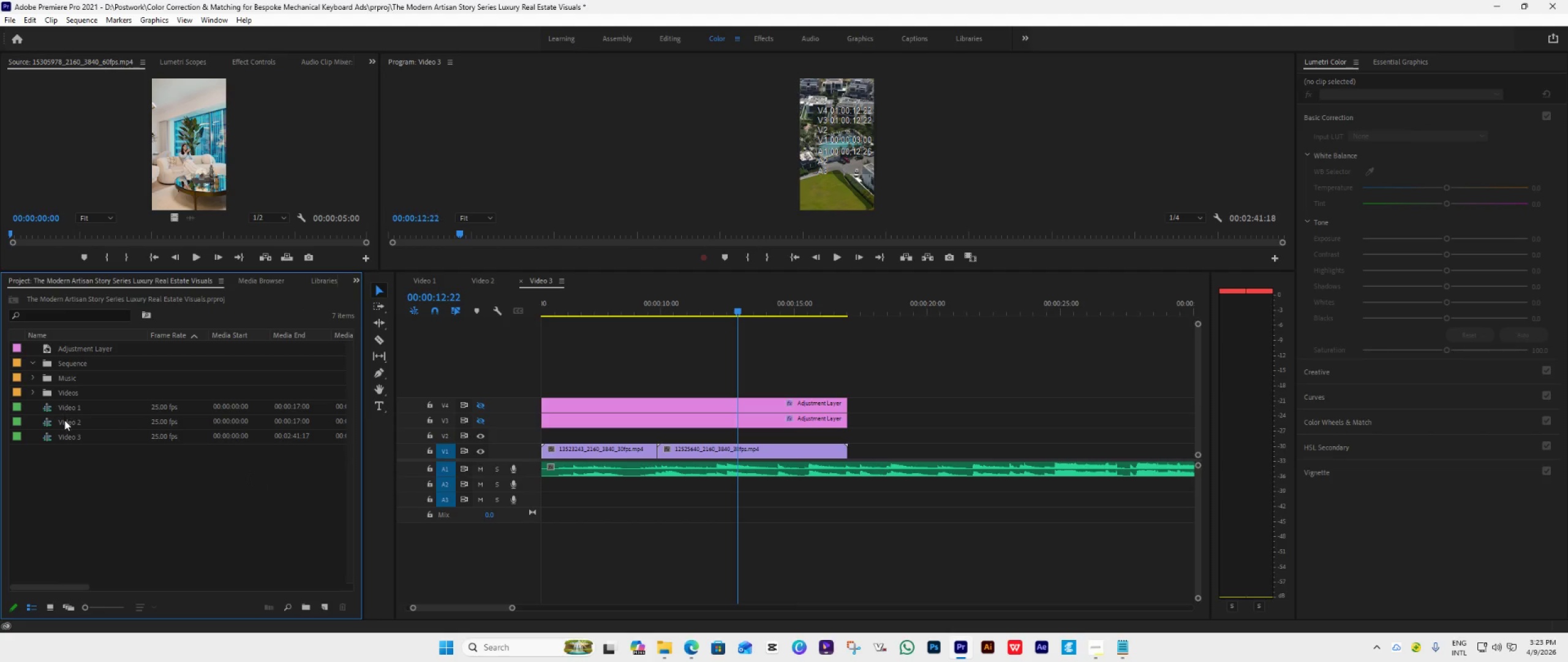 
left_click_drag(start_coordinate=[67, 462], to_coordinate=[72, 408])
 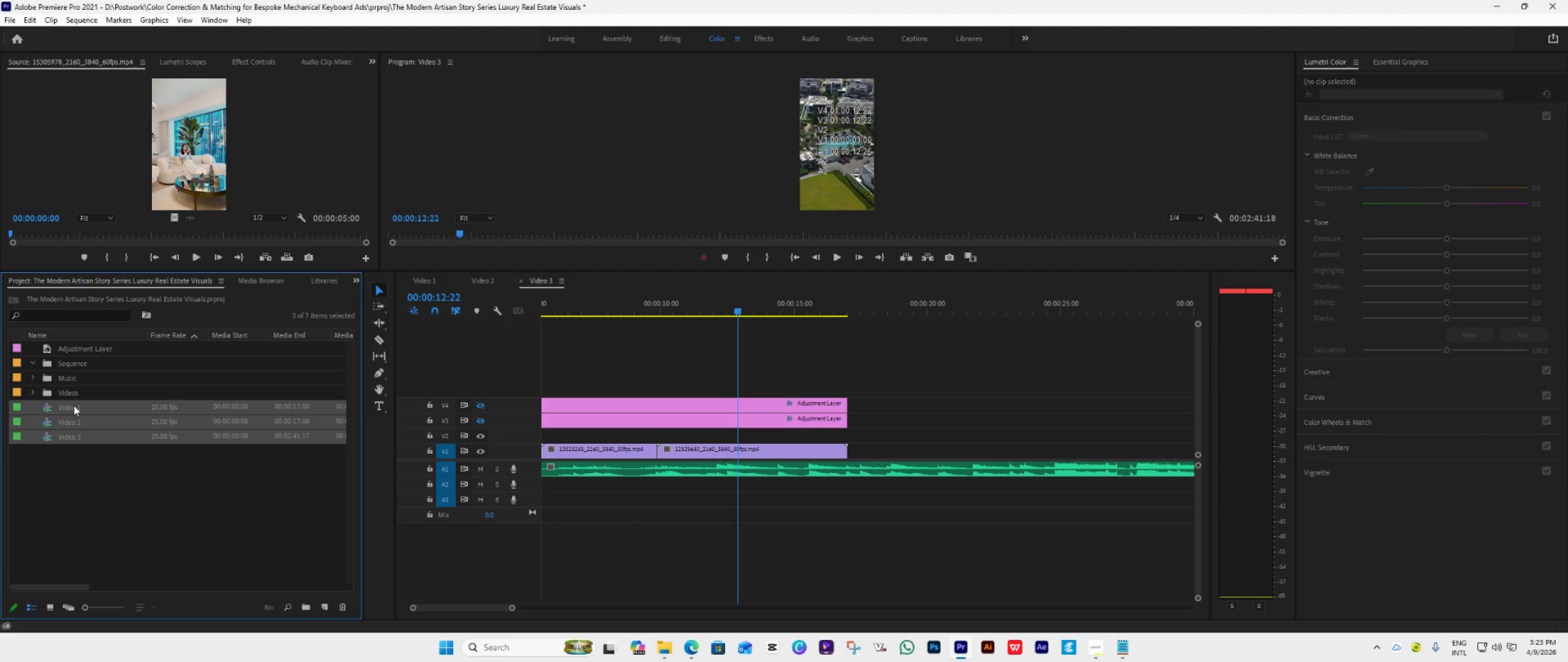 
left_click_drag(start_coordinate=[74, 405], to_coordinate=[70, 367])
 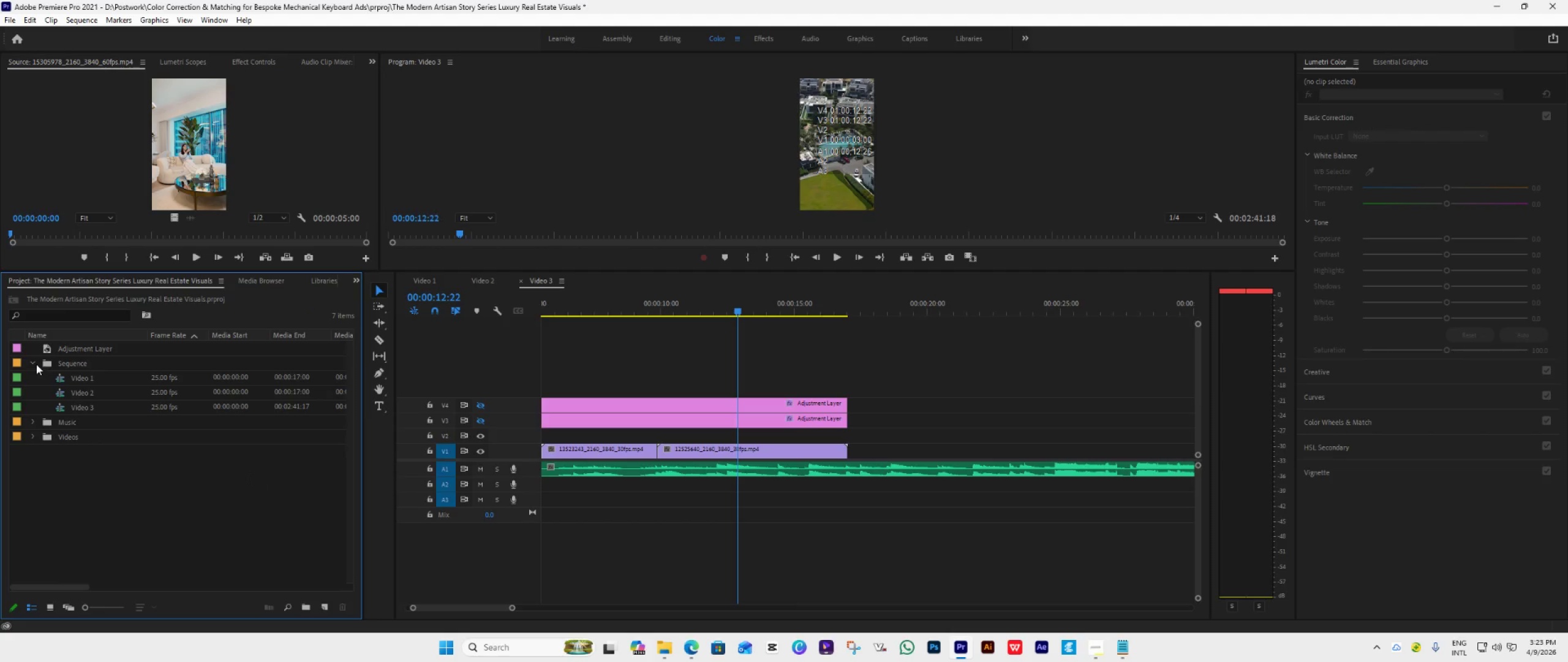 
left_click([29, 362])
 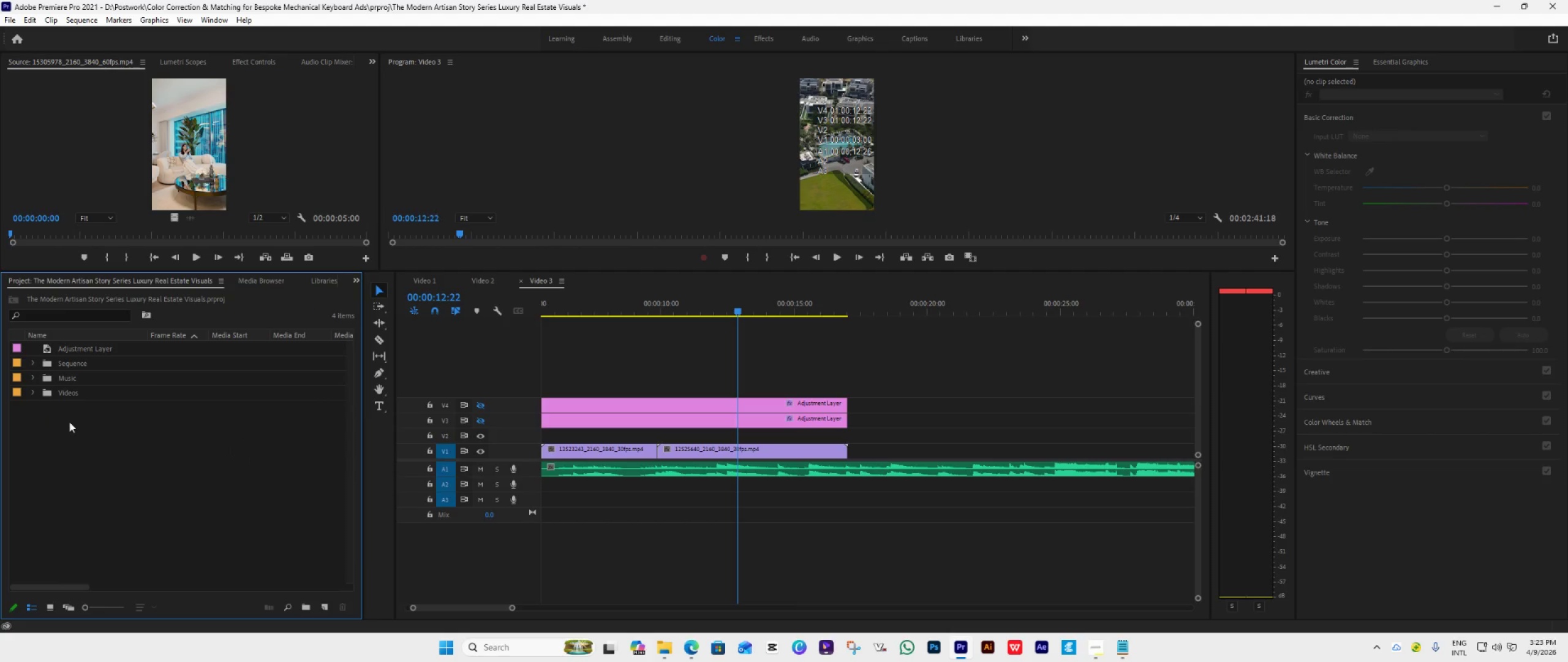 
right_click([75, 422])
 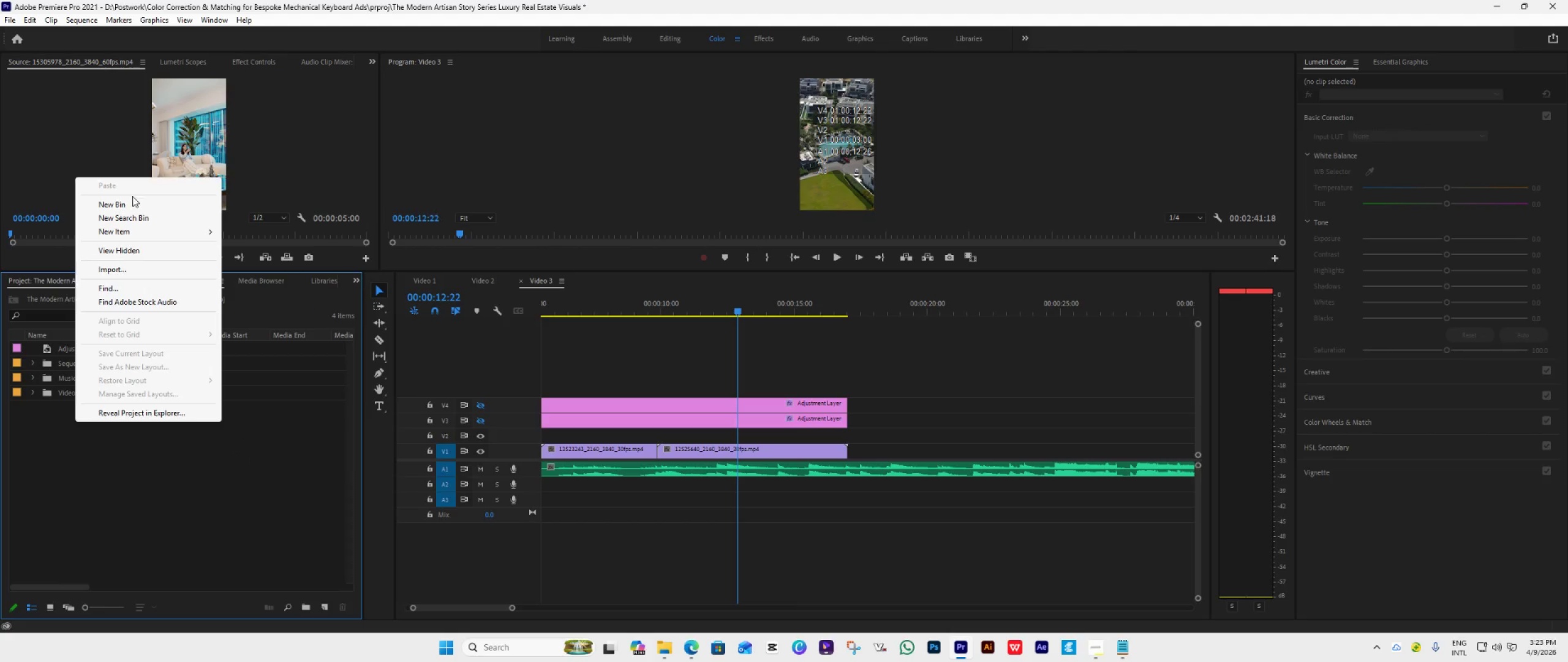 
left_click([133, 204])
 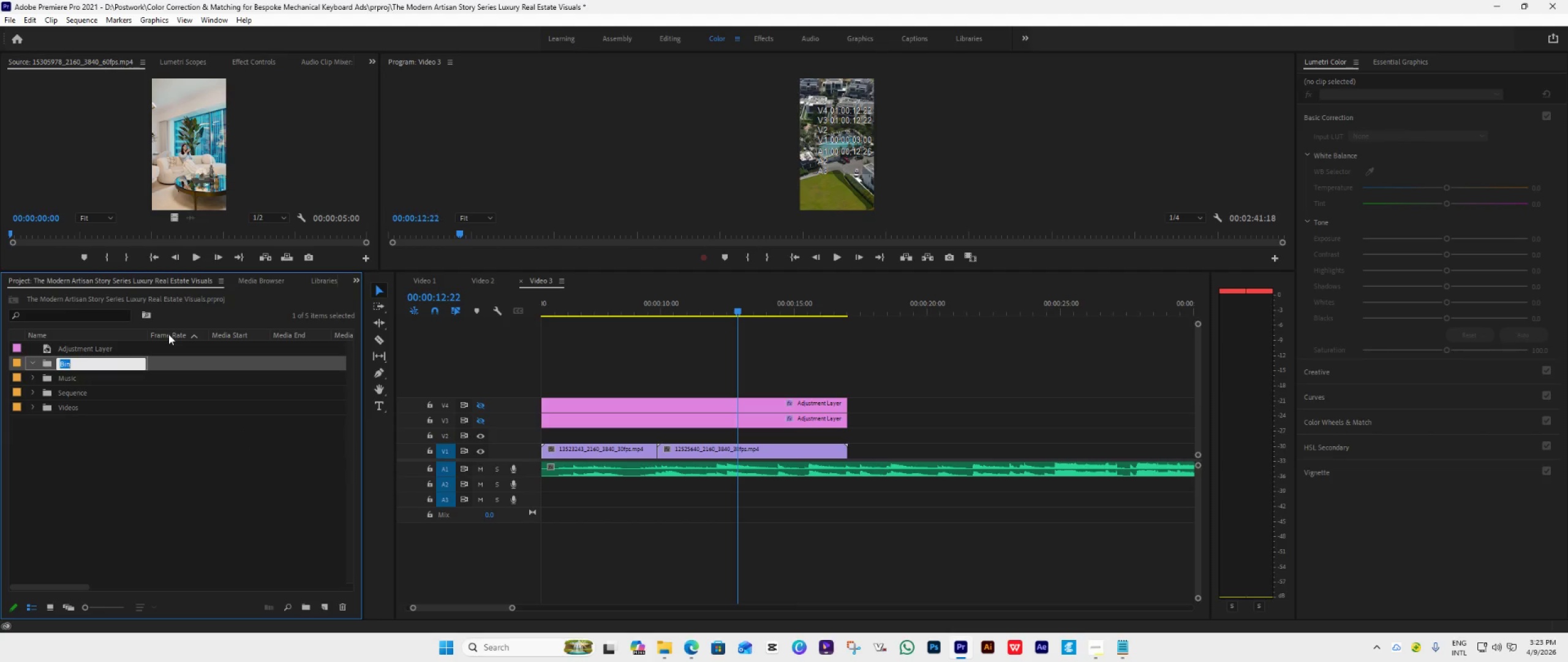 
hold_key(key=ShiftLeft, duration=1.5)
 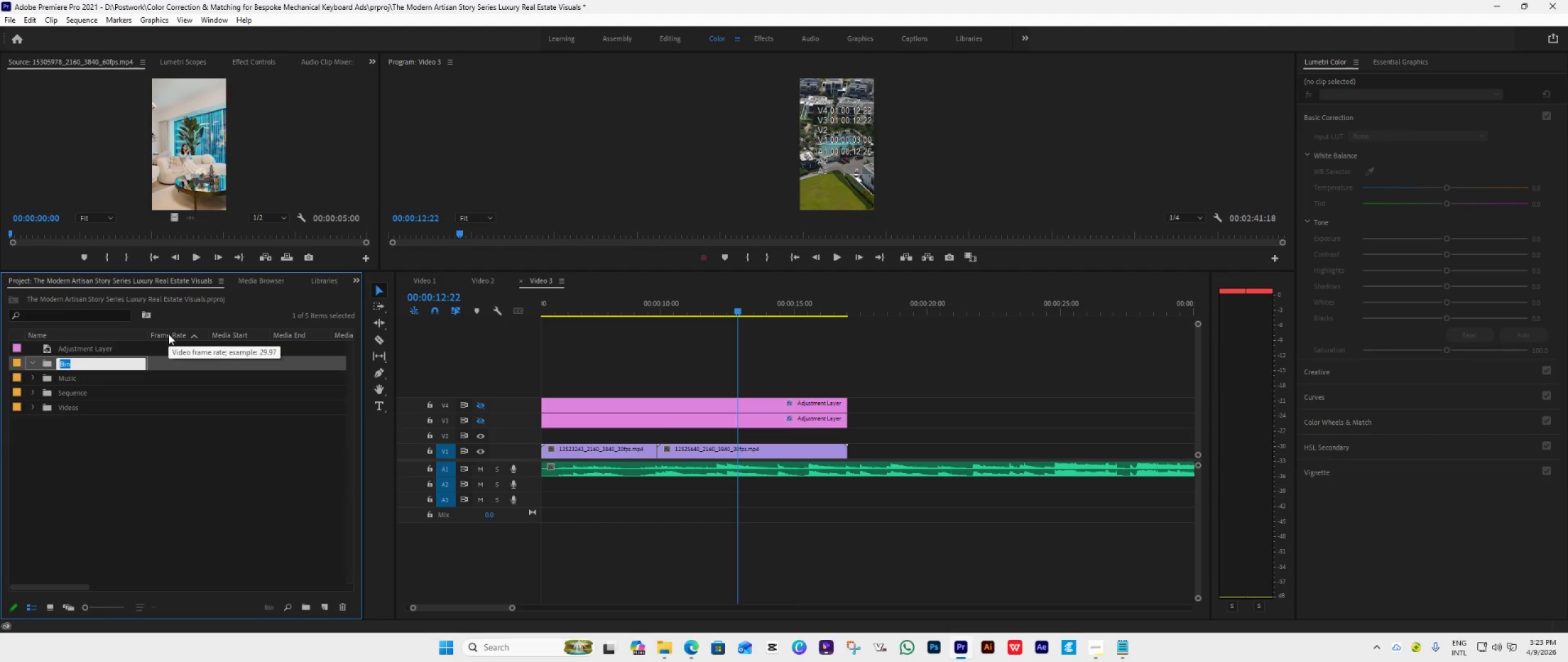 
type(ADjustment Layer)
 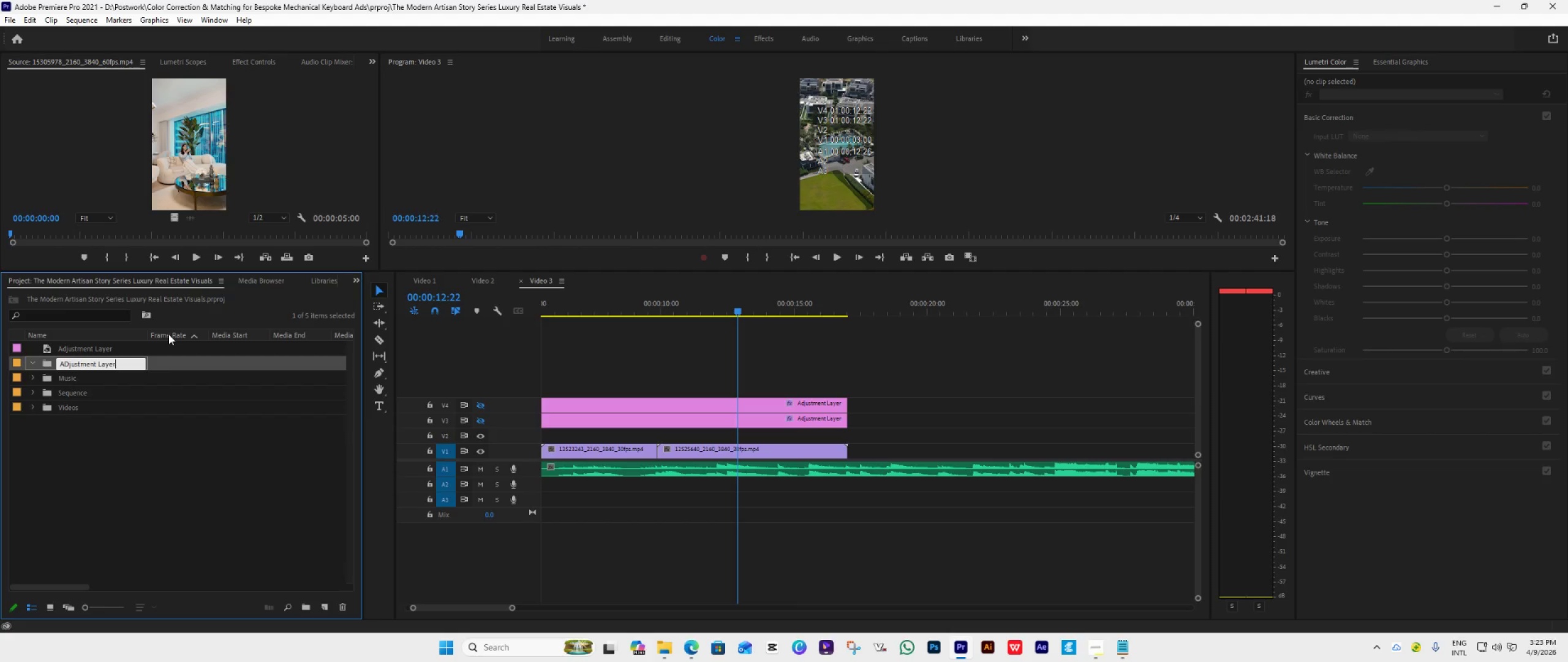 
left_click([150, 457])
 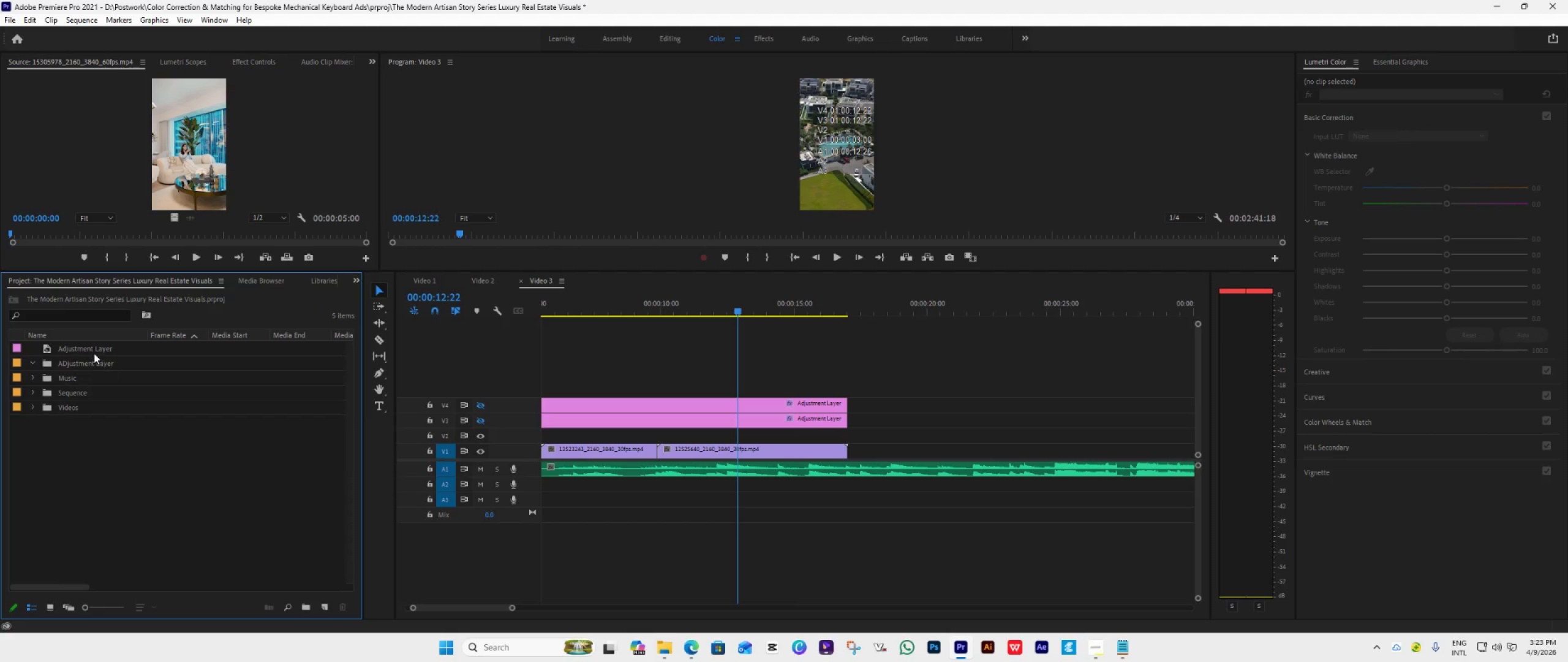 
left_click_drag(start_coordinate=[90, 348], to_coordinate=[93, 362])
 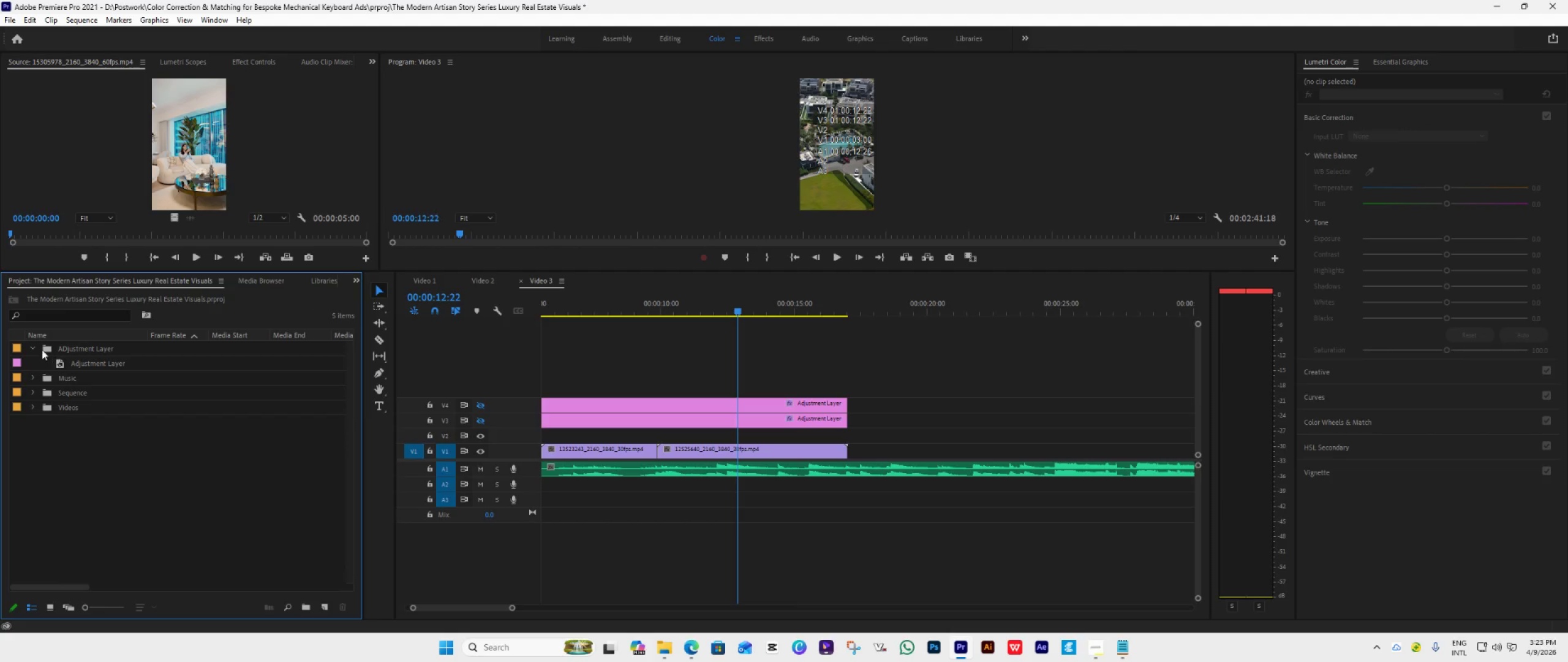 
left_click([37, 349])
 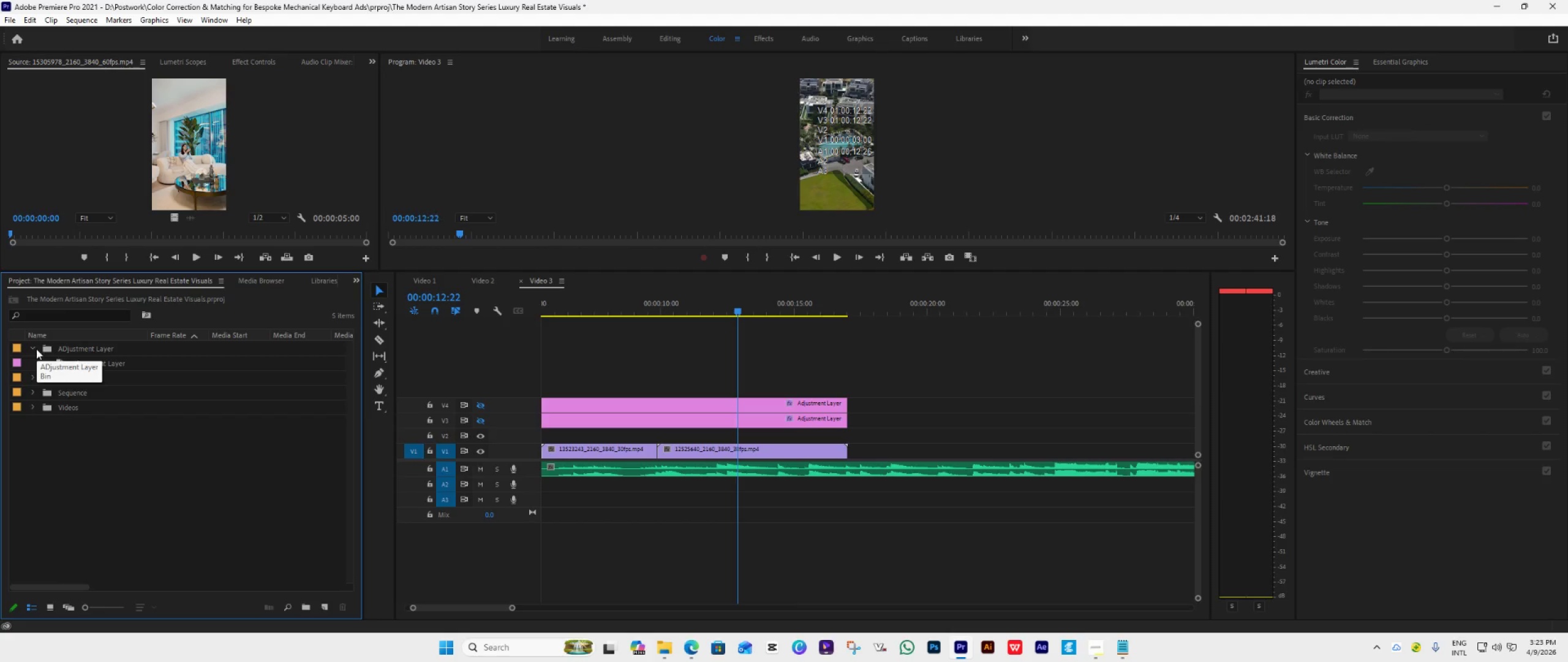 
left_click([31, 346])
 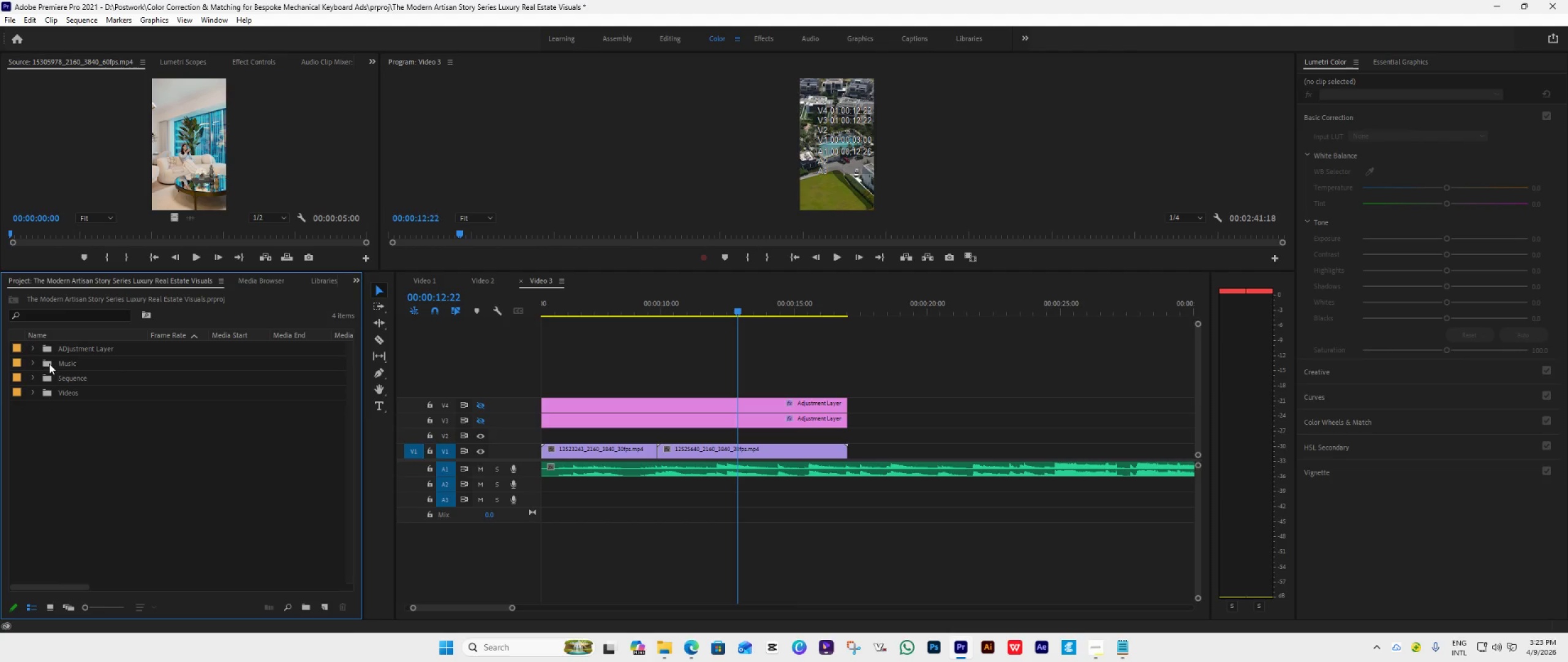 
left_click([776, 472])
 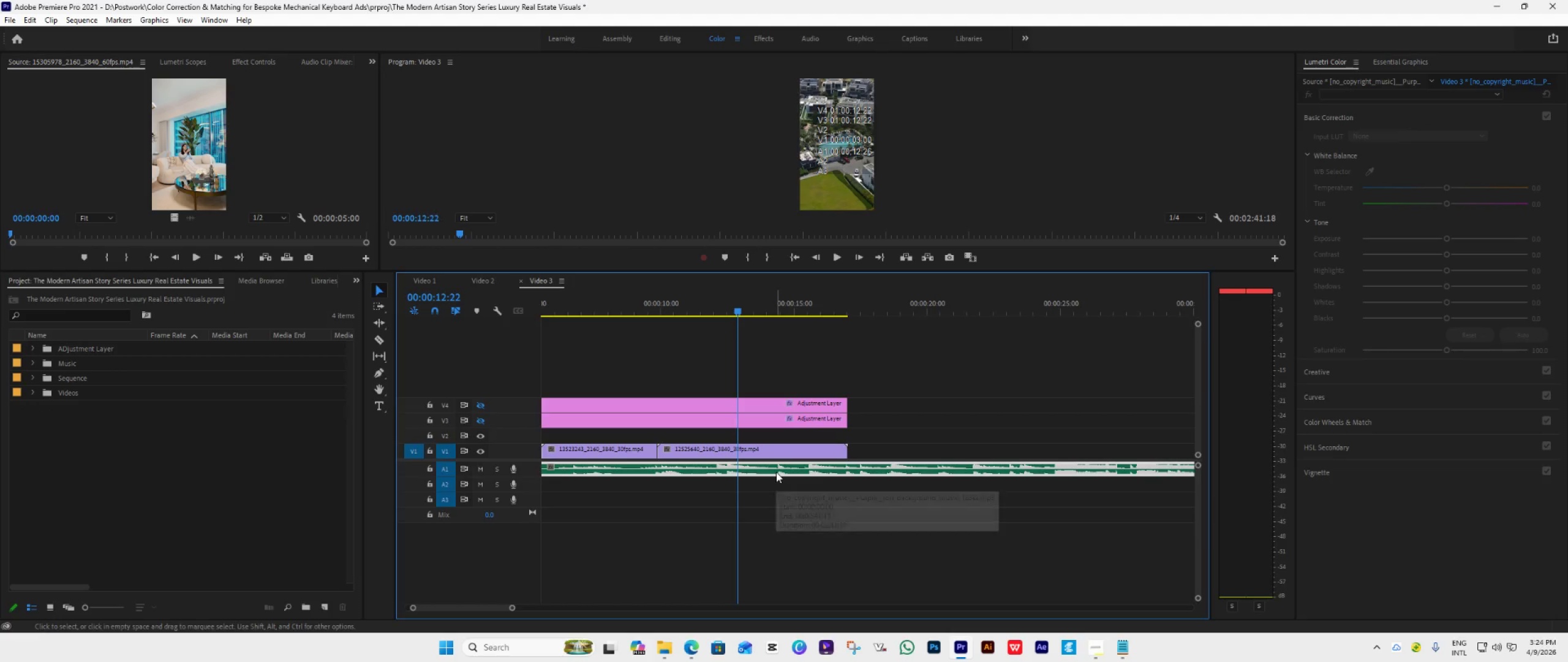 
key(Space)
 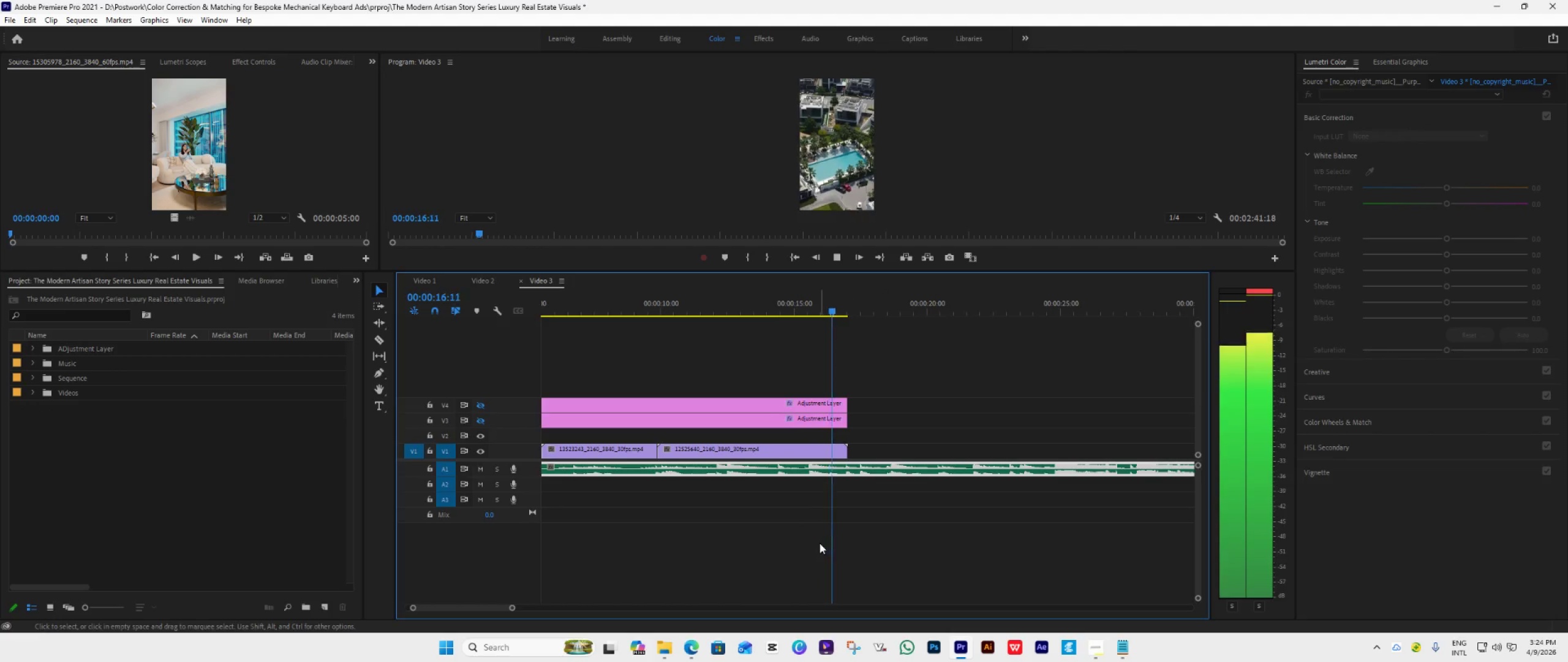 
key(Space)
 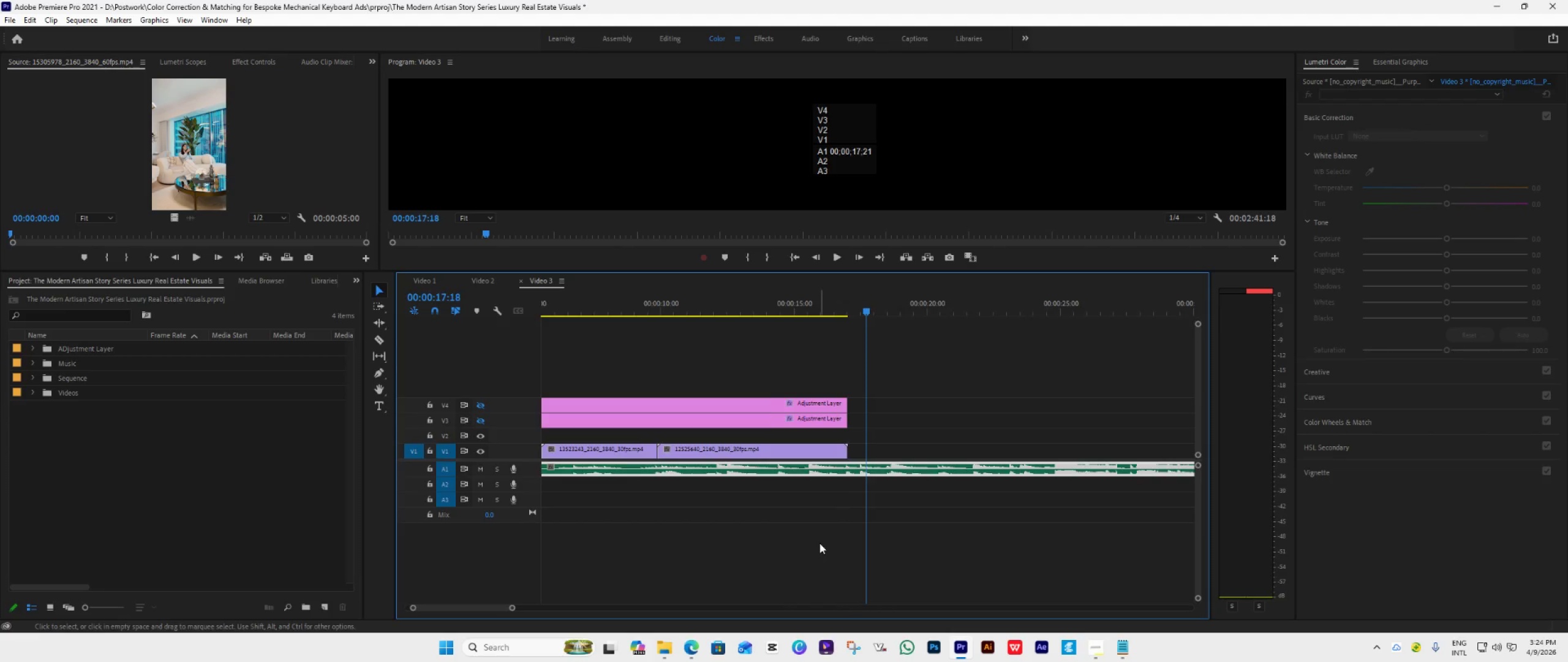 
scroll: coordinate [820, 543], scroll_direction: down, amount: 6.0
 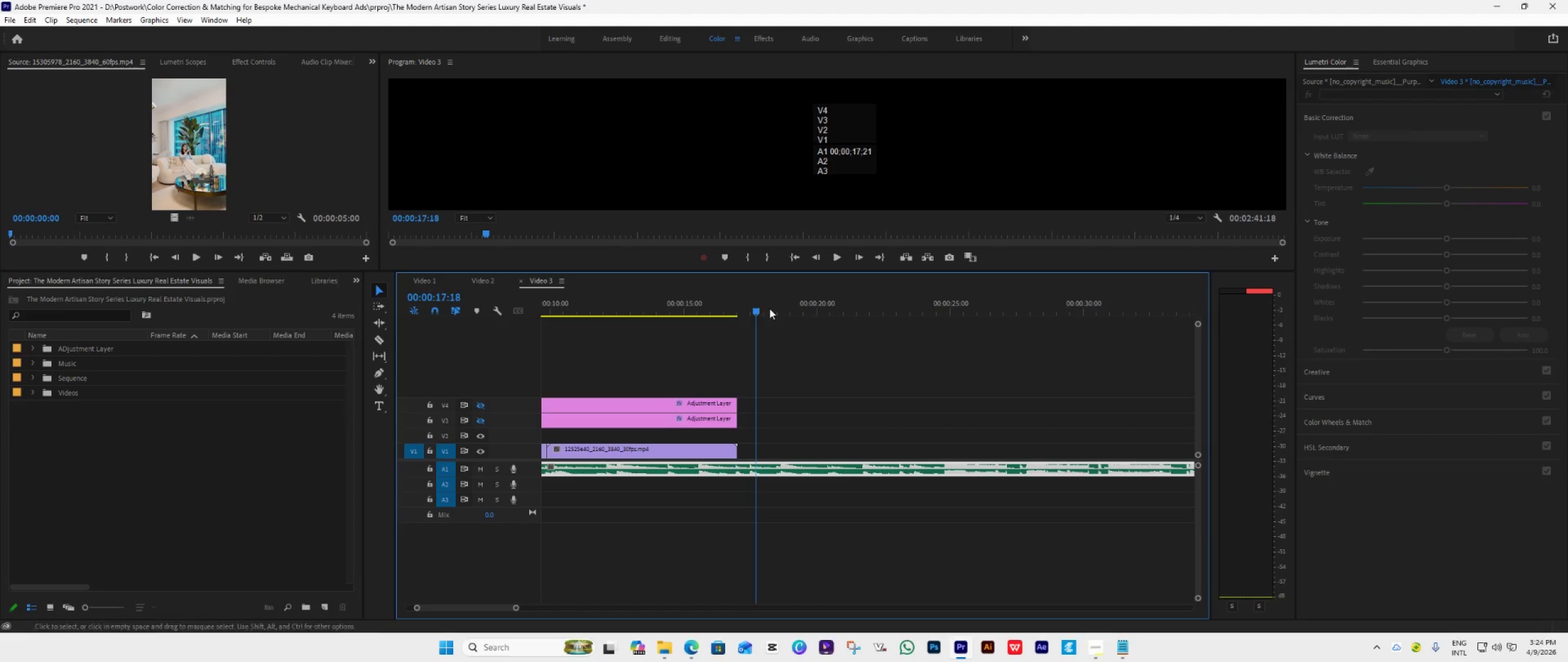 
left_click_drag(start_coordinate=[755, 308], to_coordinate=[861, 410])
 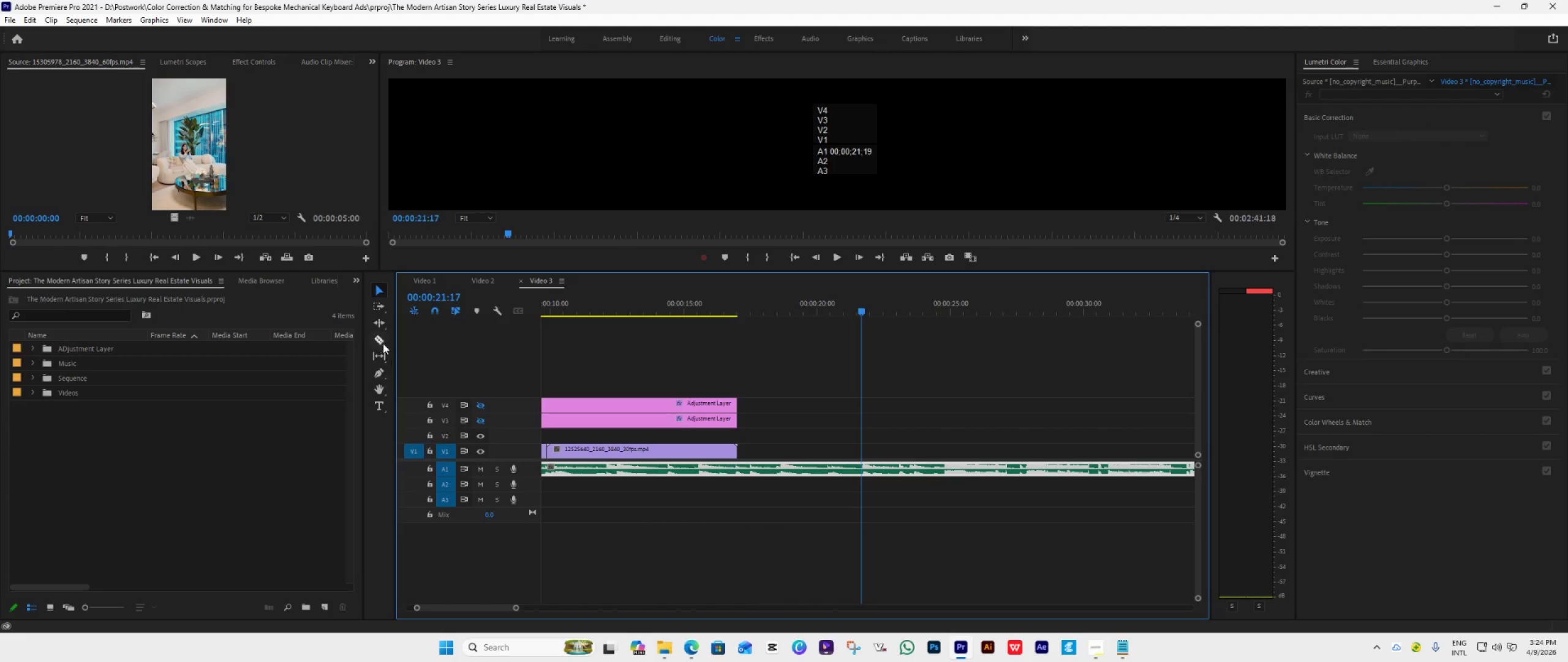 
left_click([380, 339])
 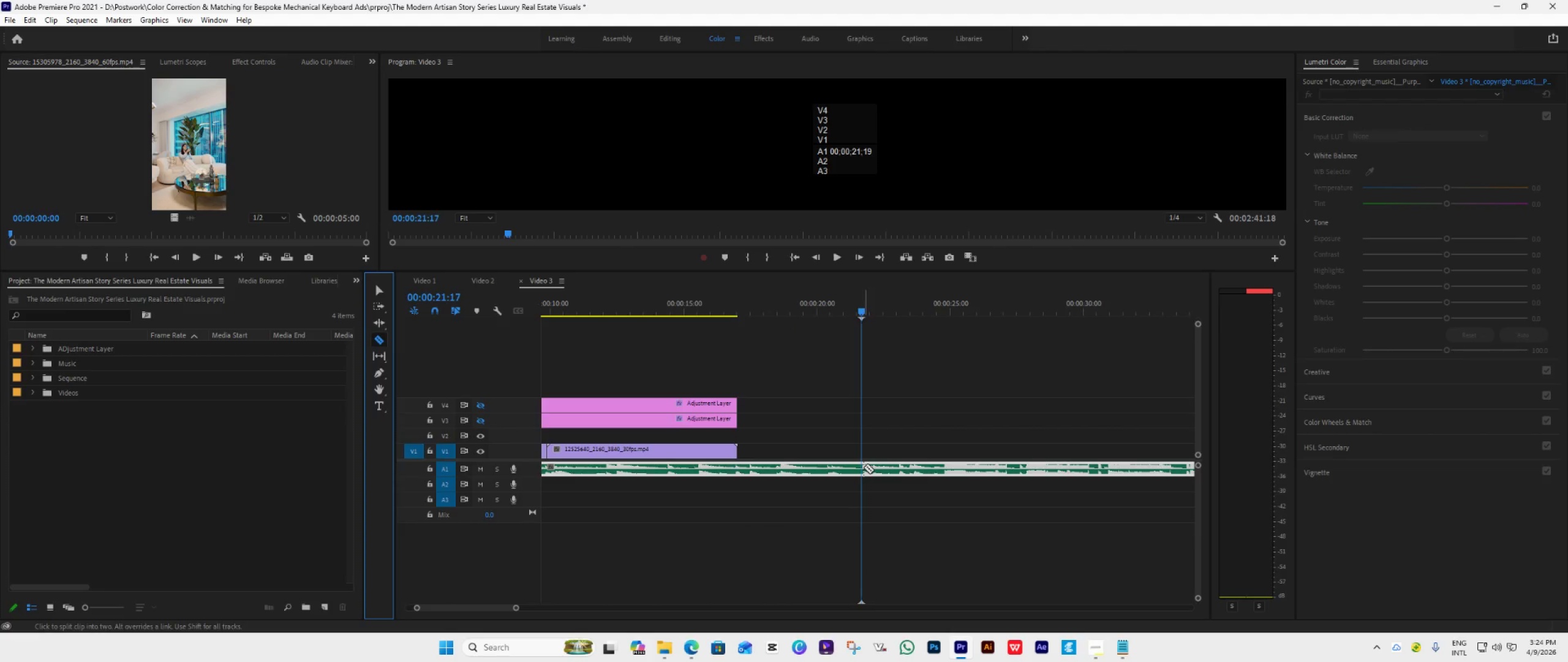 
left_click([862, 467])
 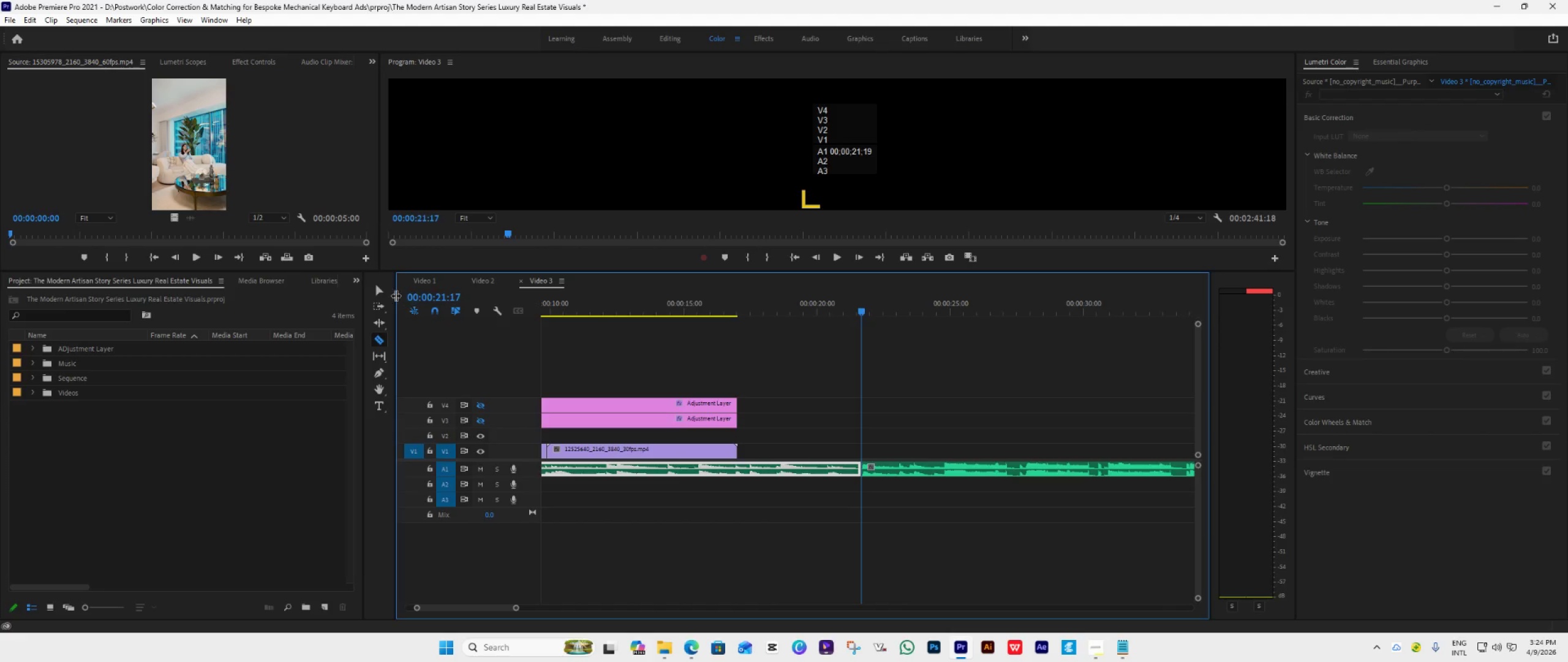 
left_click([382, 288])
 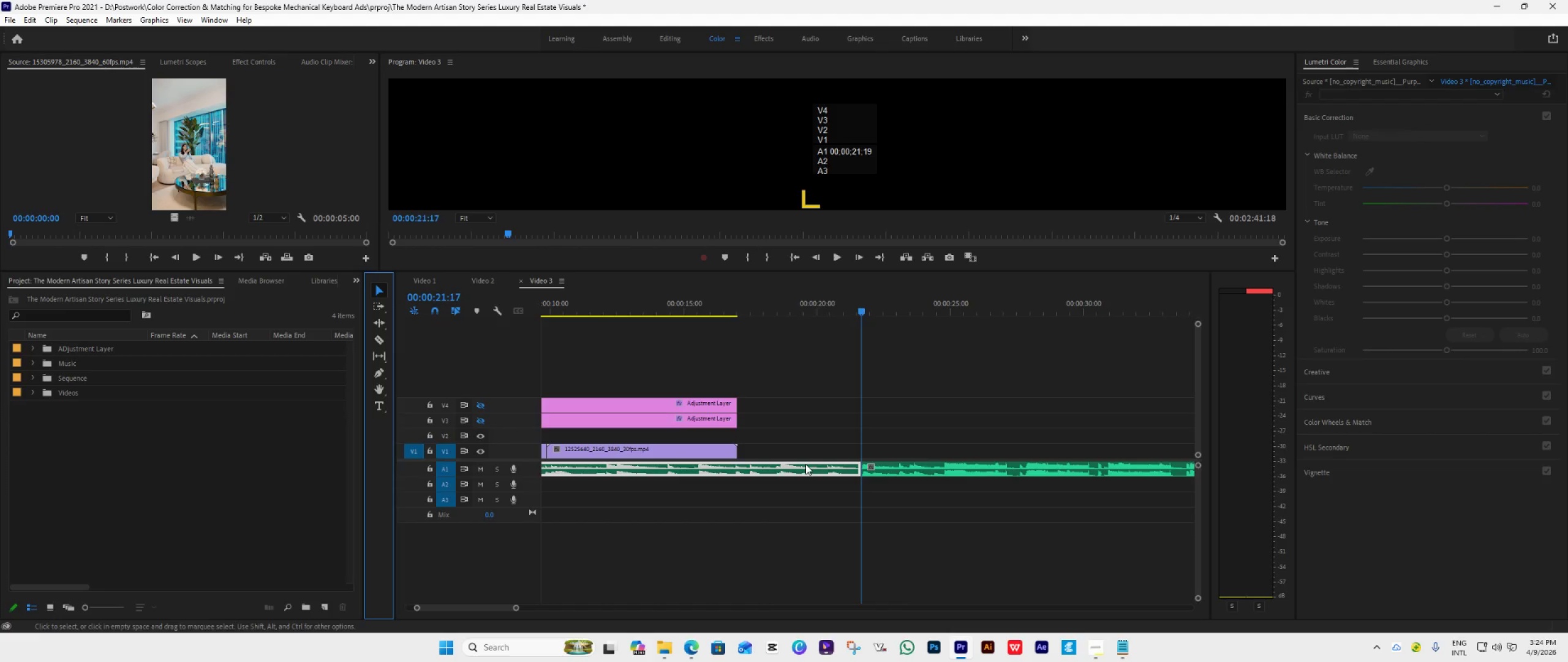 
left_click([795, 469])
 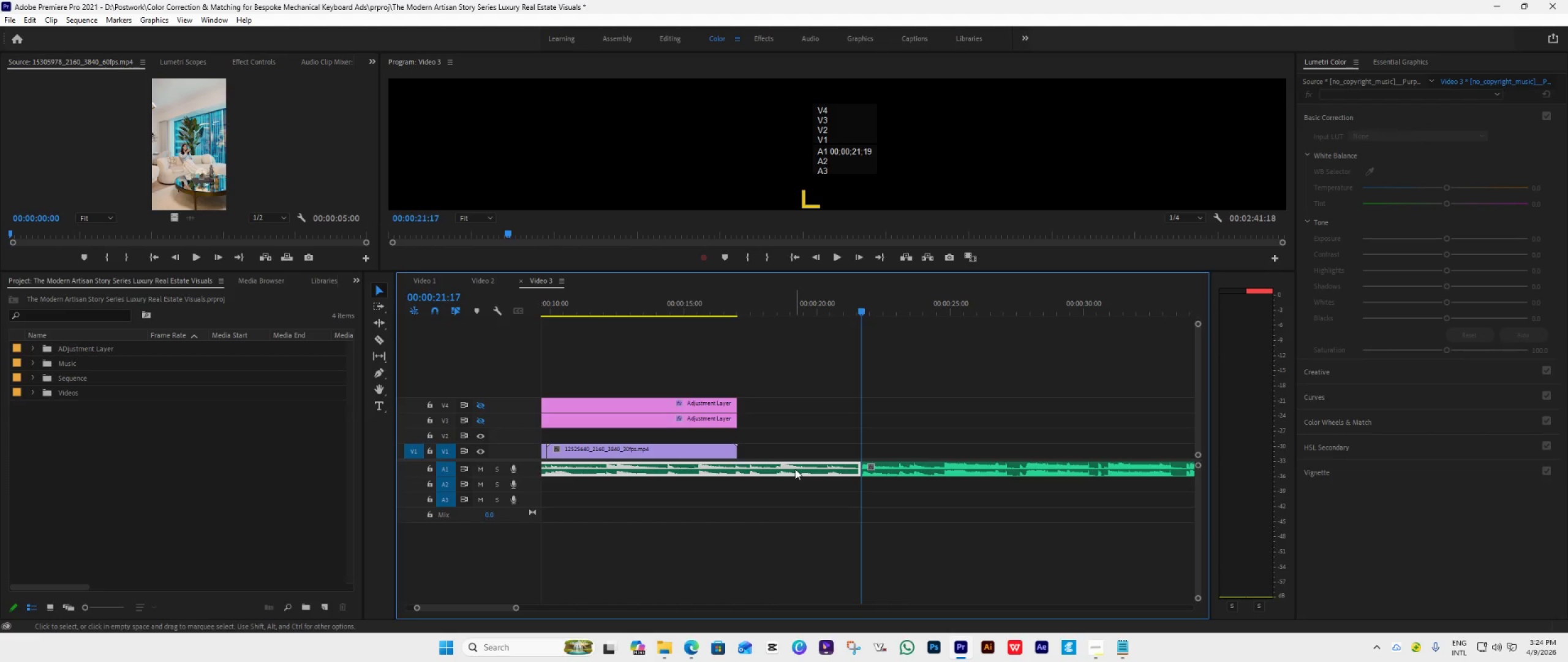 
key(Delete)
 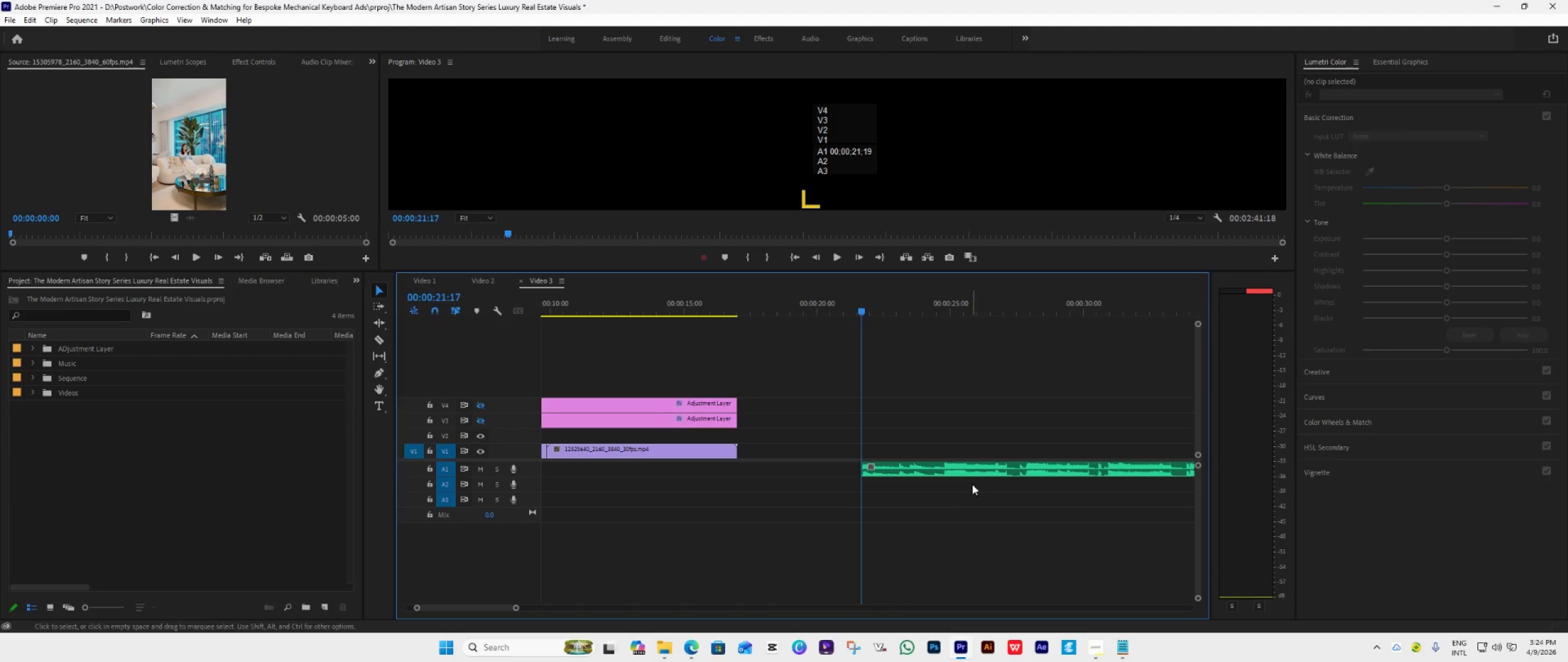 
left_click([986, 474])
 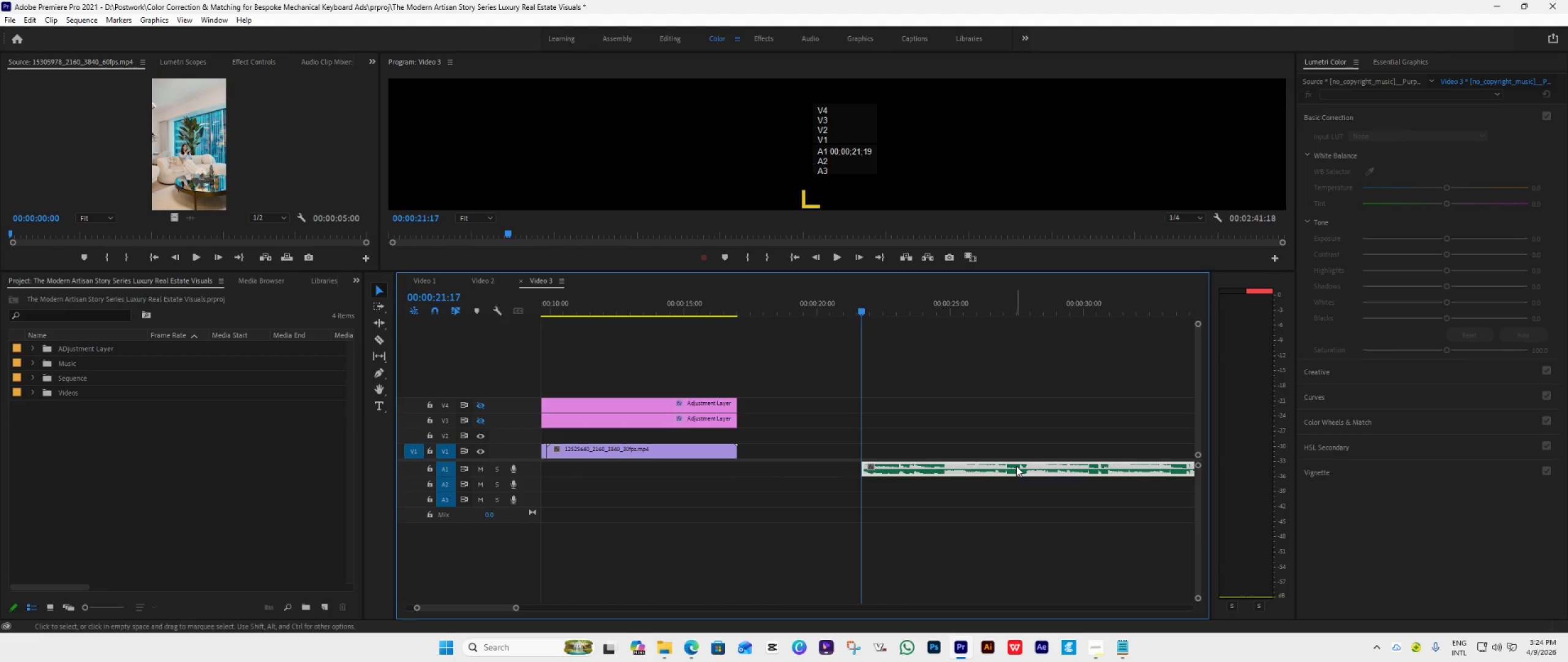 
left_click_drag(start_coordinate=[1016, 467], to_coordinate=[586, 474])
 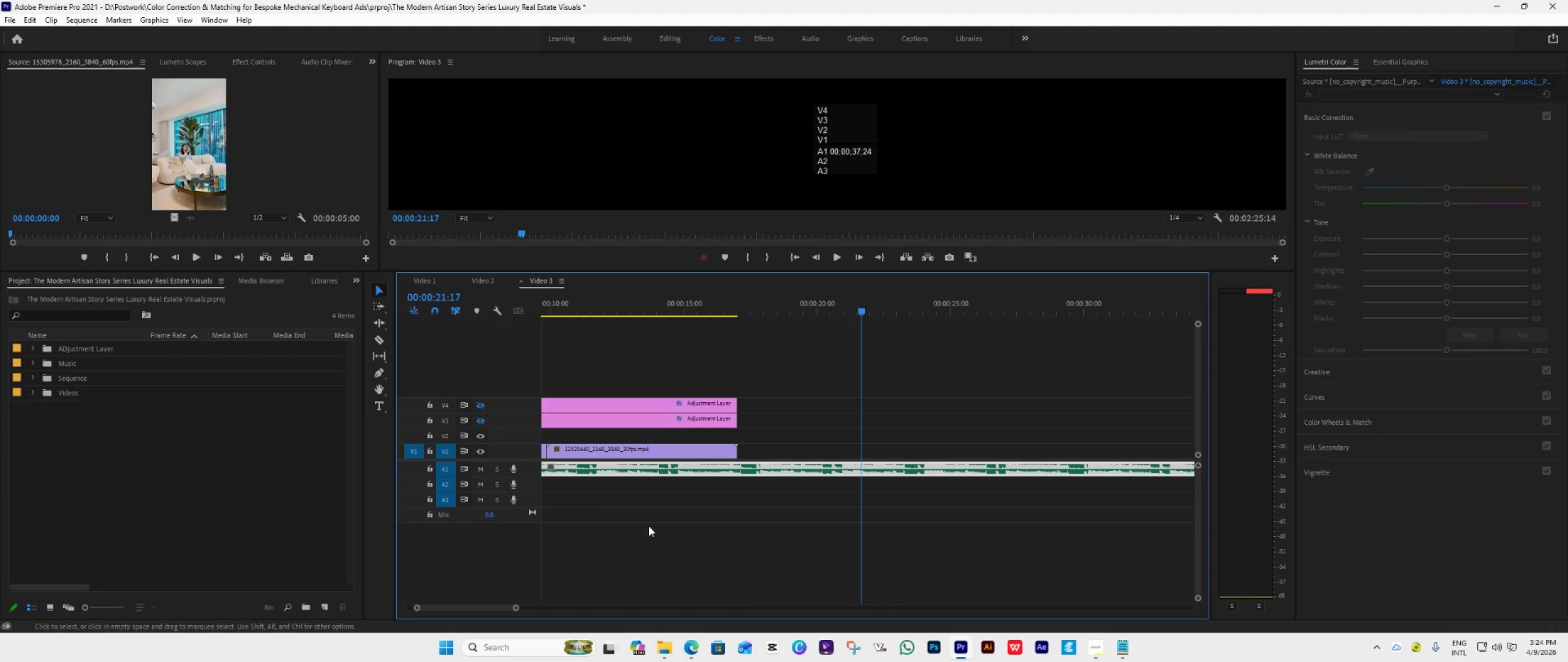 
scroll: coordinate [651, 526], scroll_direction: up, amount: 16.0
 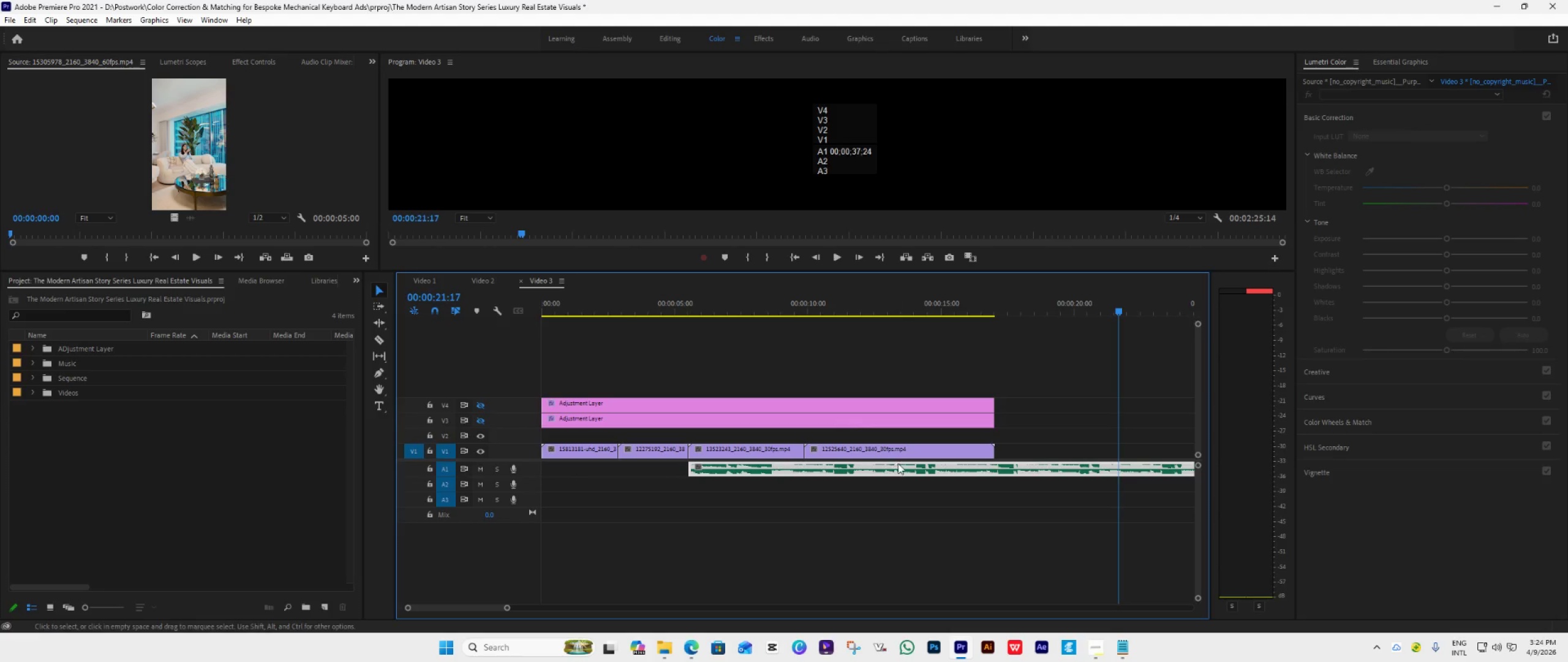 
left_click_drag(start_coordinate=[900, 467], to_coordinate=[682, 468])
 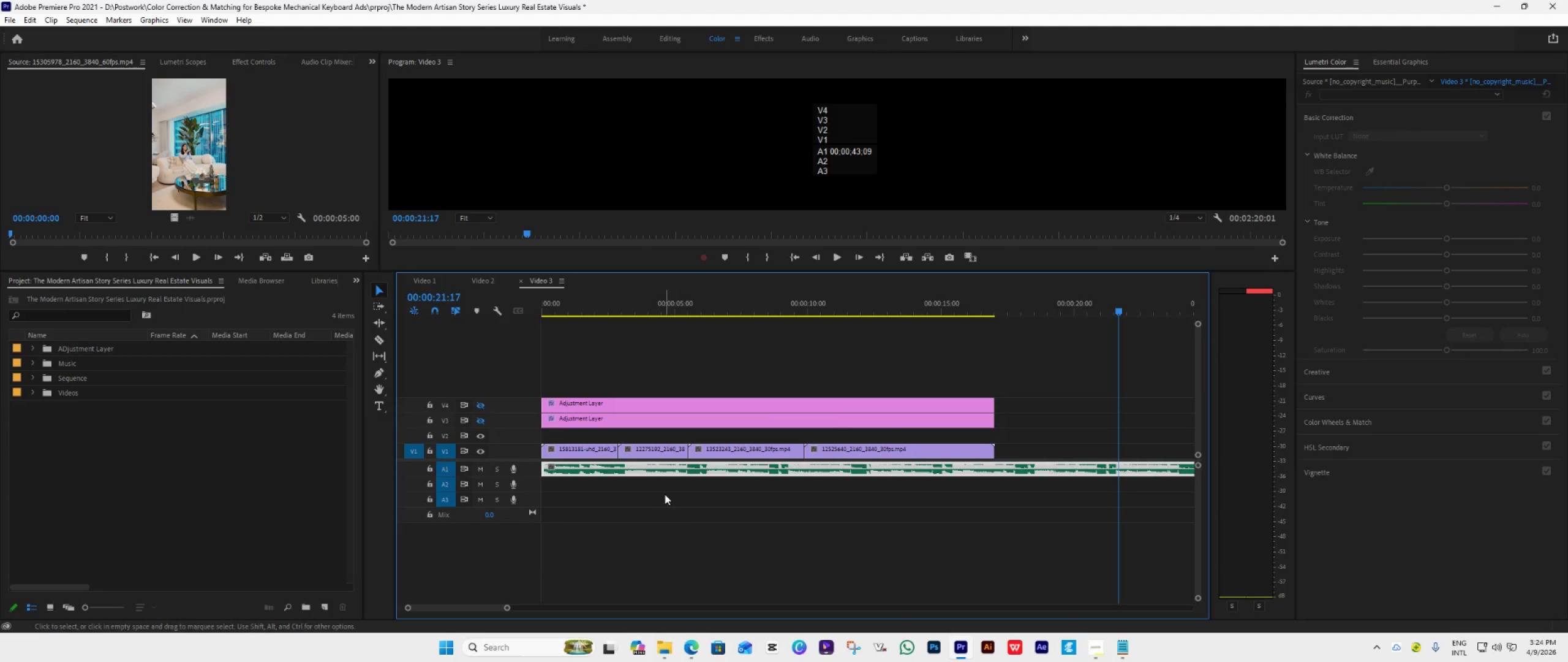 
scroll: coordinate [674, 515], scroll_direction: up, amount: 22.0
 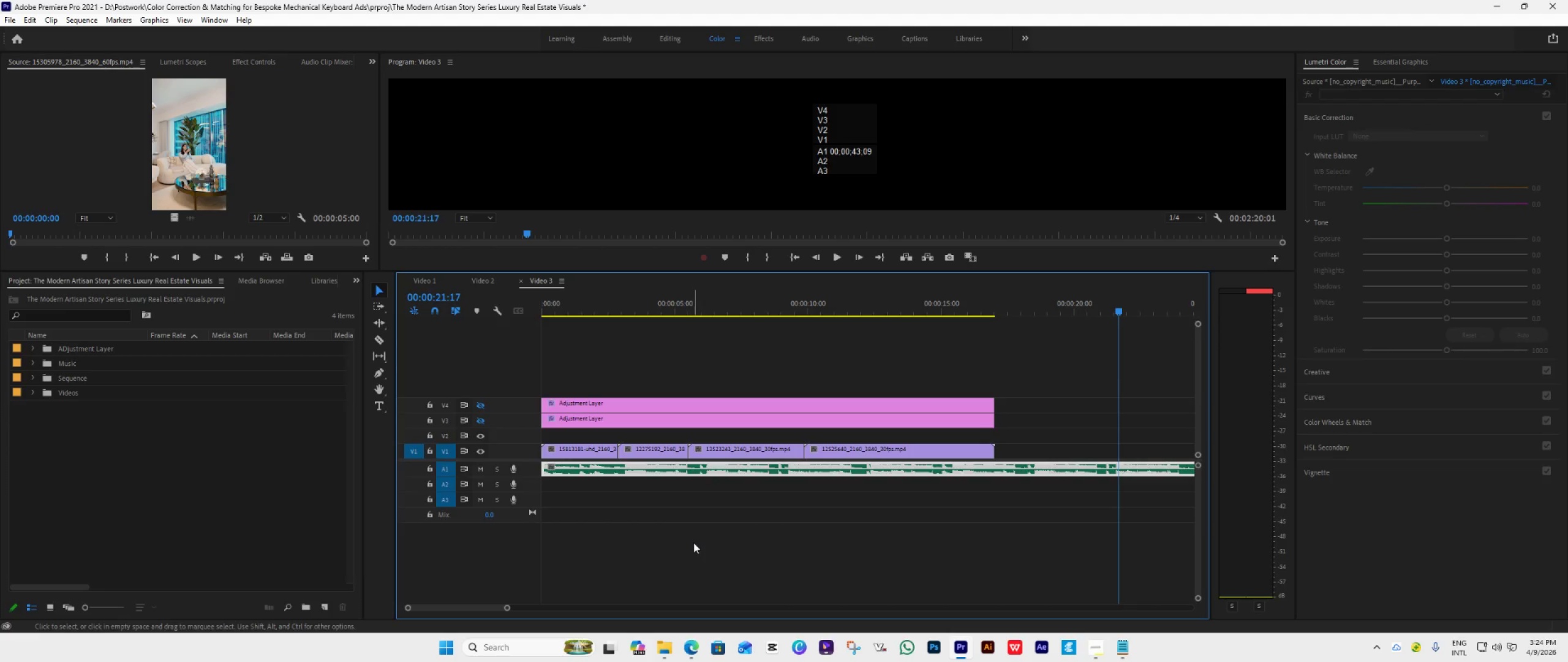 
hold_key(key=AltLeft, duration=1.5)
hold_key(key=AltLeft, duration=1.42)
scroll: coordinate [693, 542], scroll_direction: down, amount: 11.0
 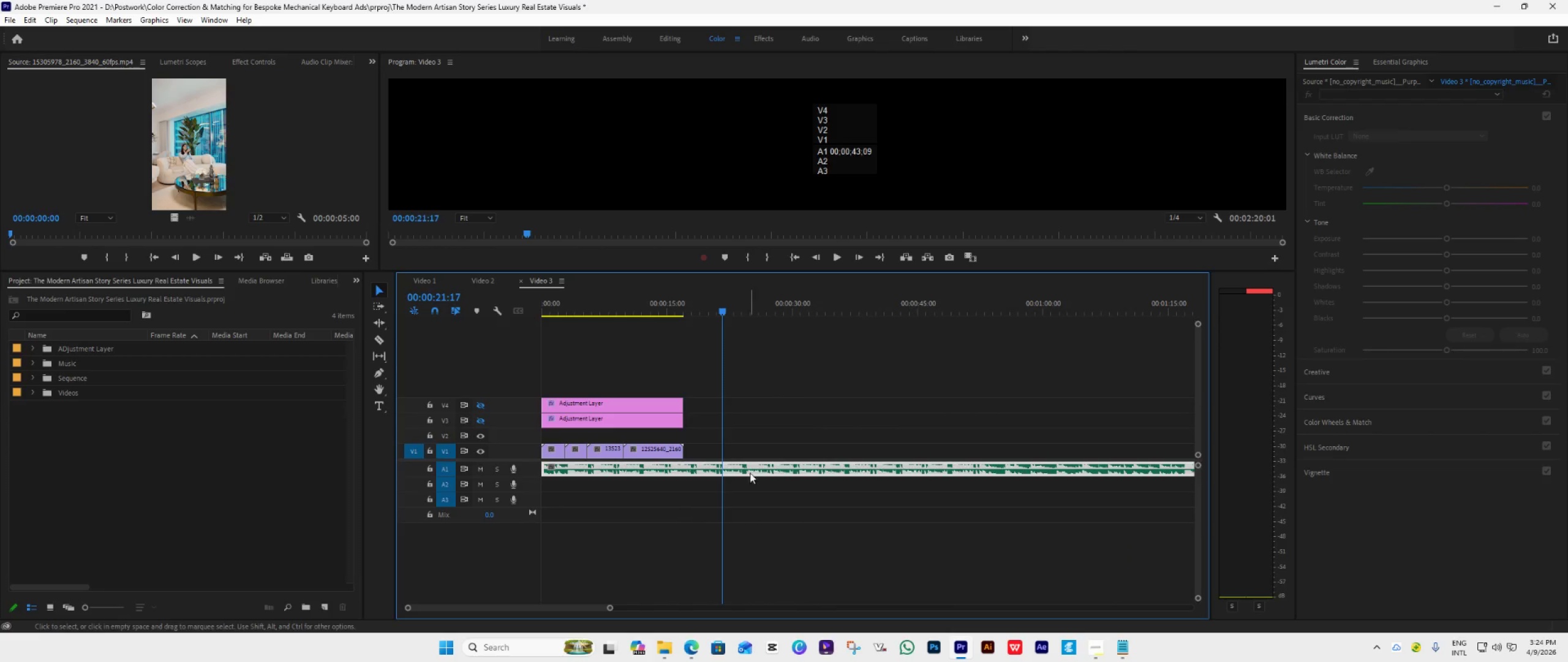 
left_click_drag(start_coordinate=[756, 467], to_coordinate=[697, 462])
 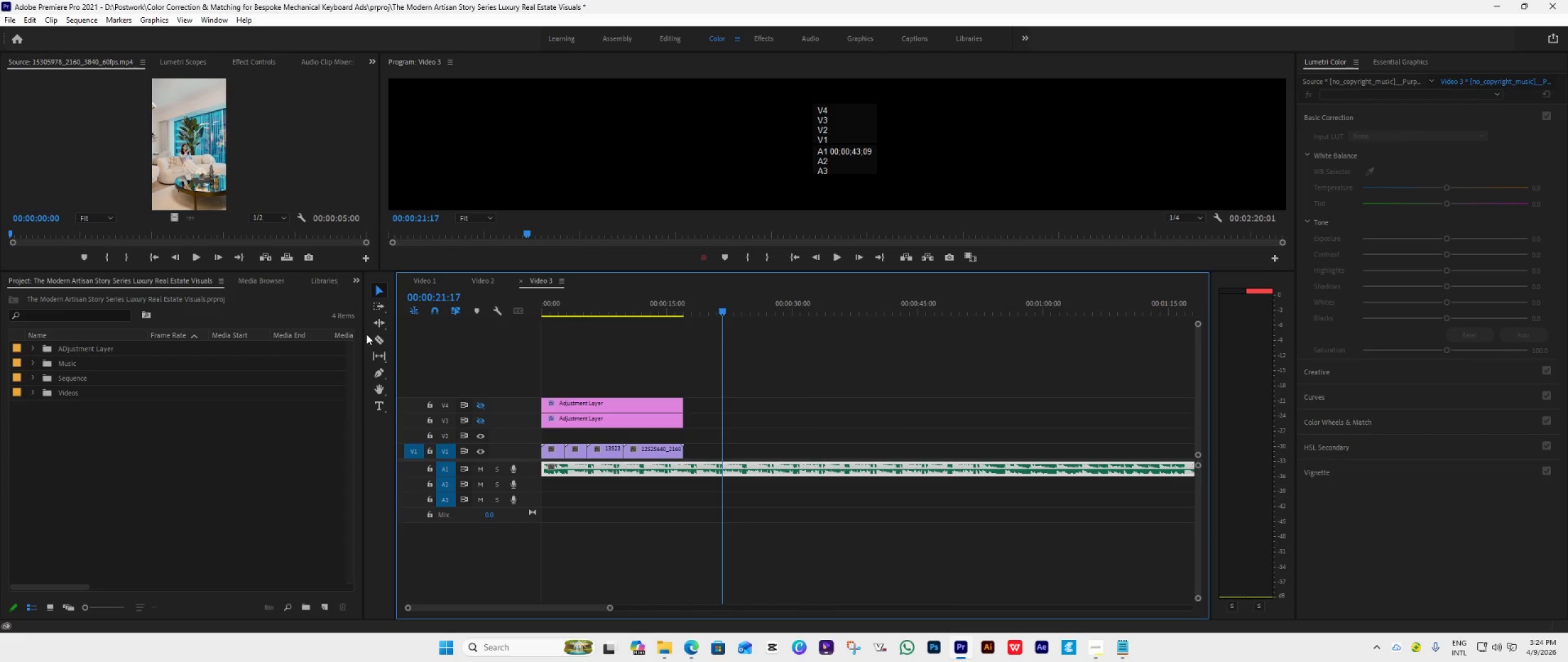 
left_click([377, 340])
 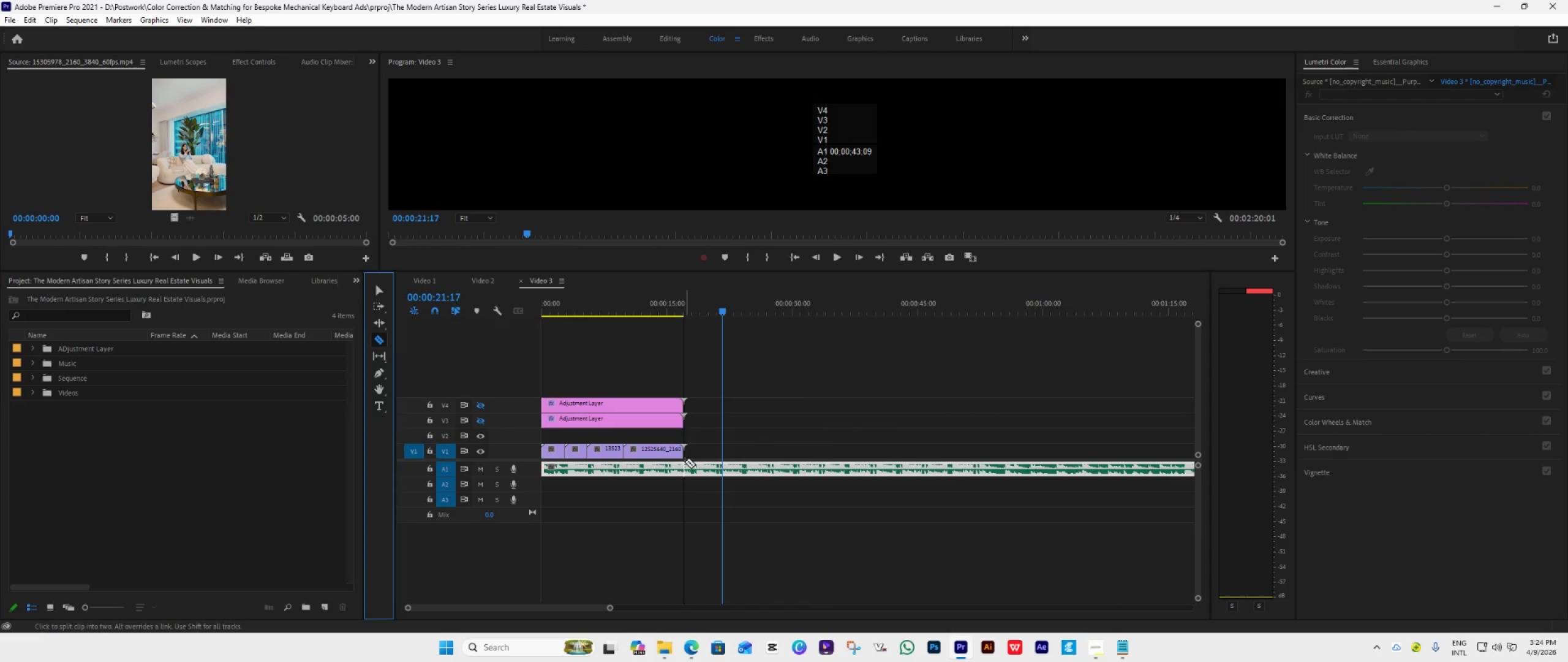 
left_click([685, 462])
 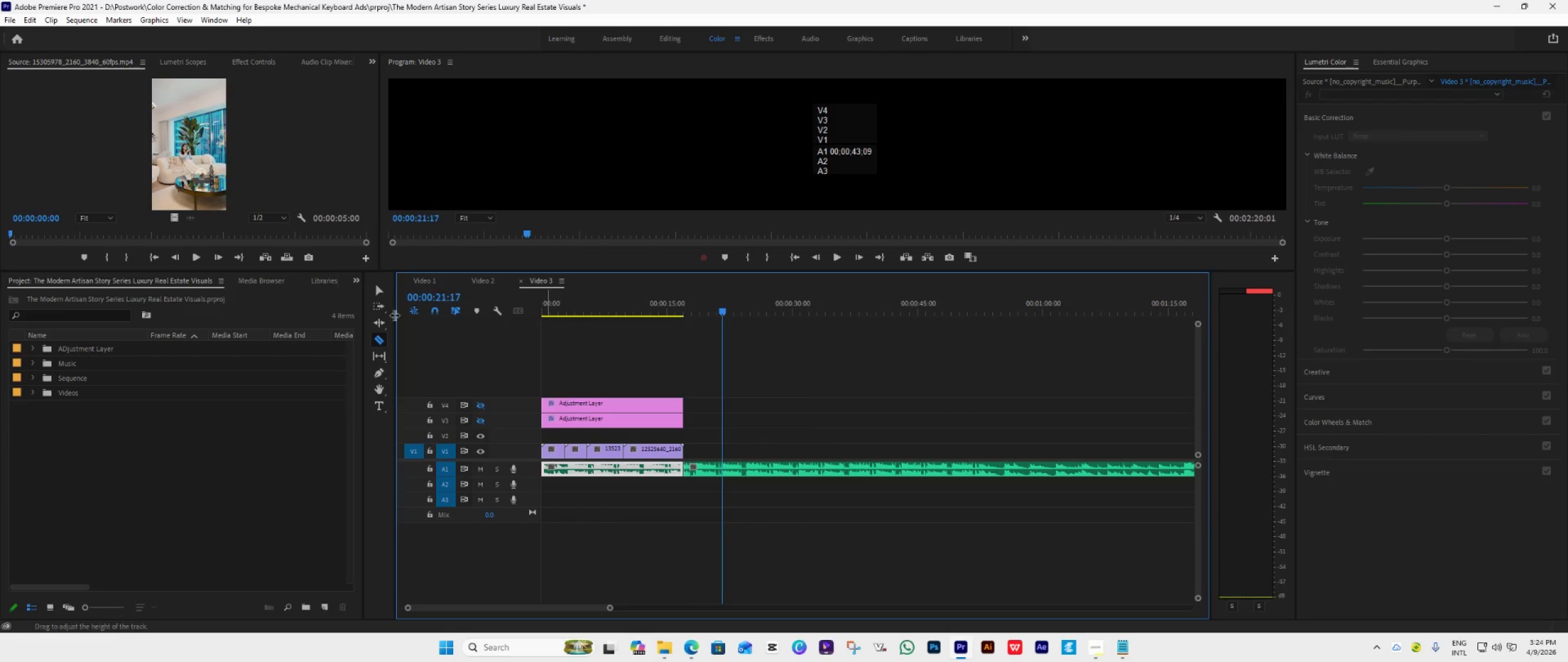 
left_click([385, 288])
 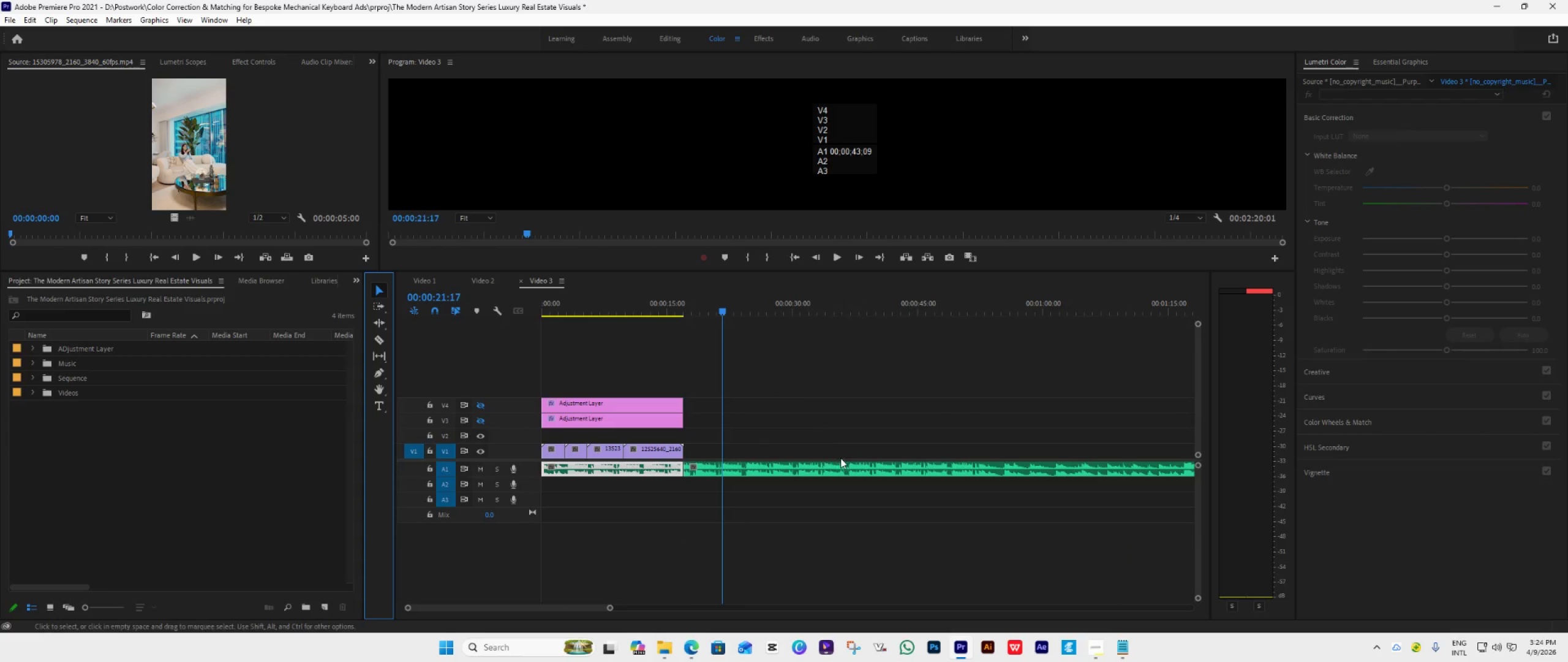 
left_click([864, 473])
 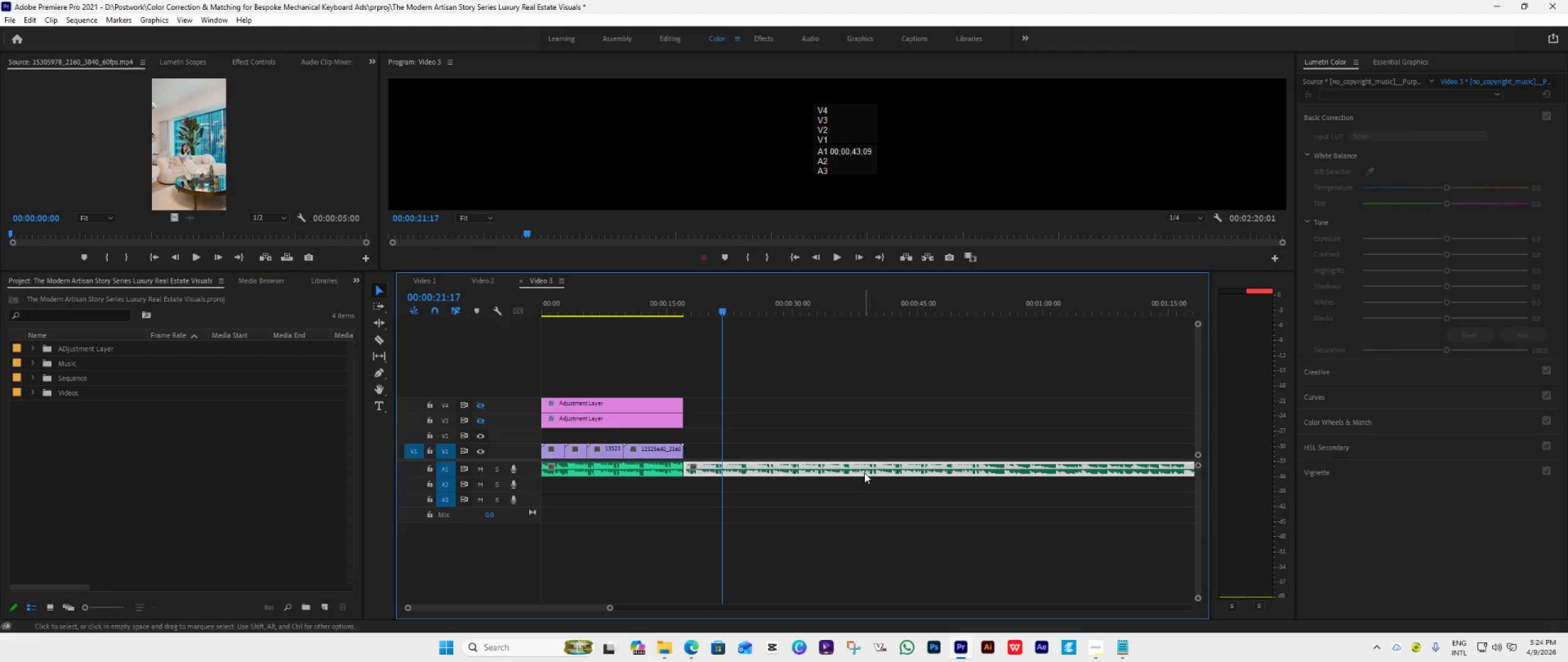 
key(Delete)
 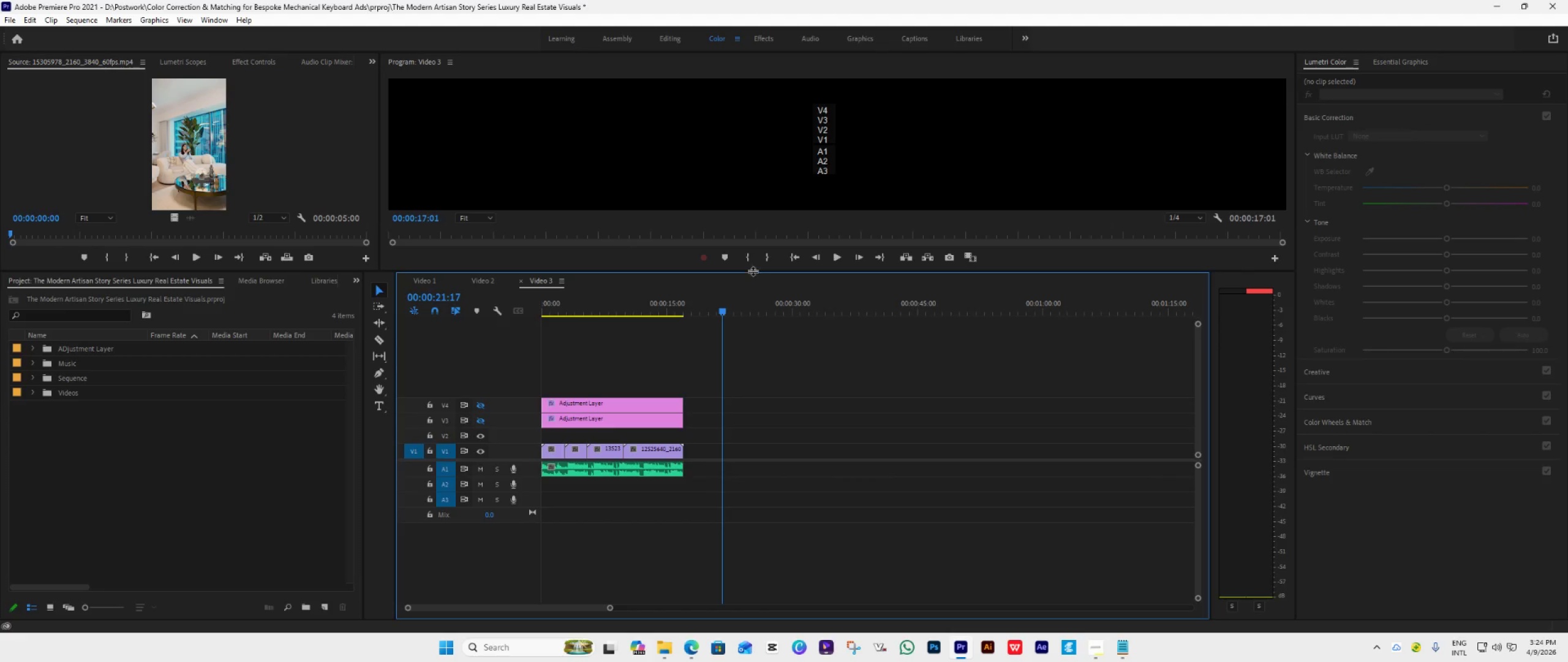 
left_click([796, 259])
 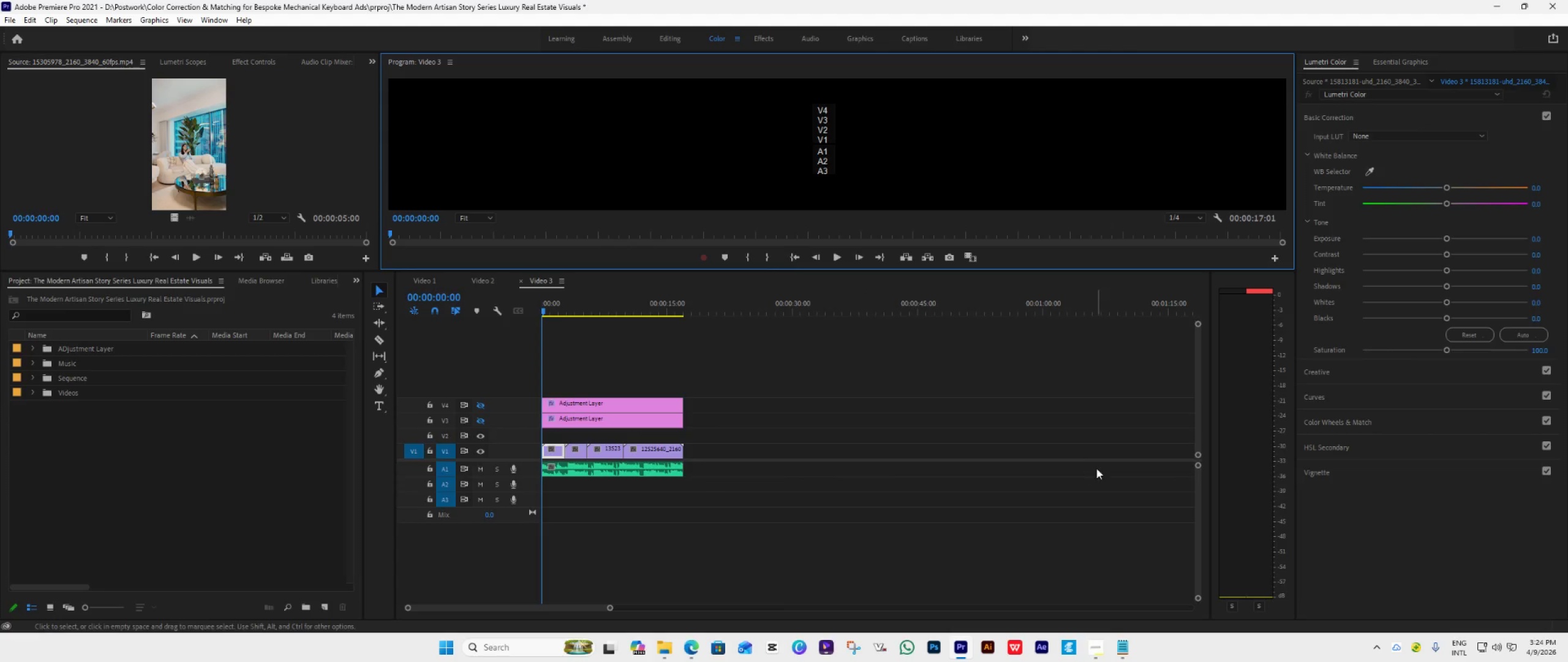 
key(Space)
 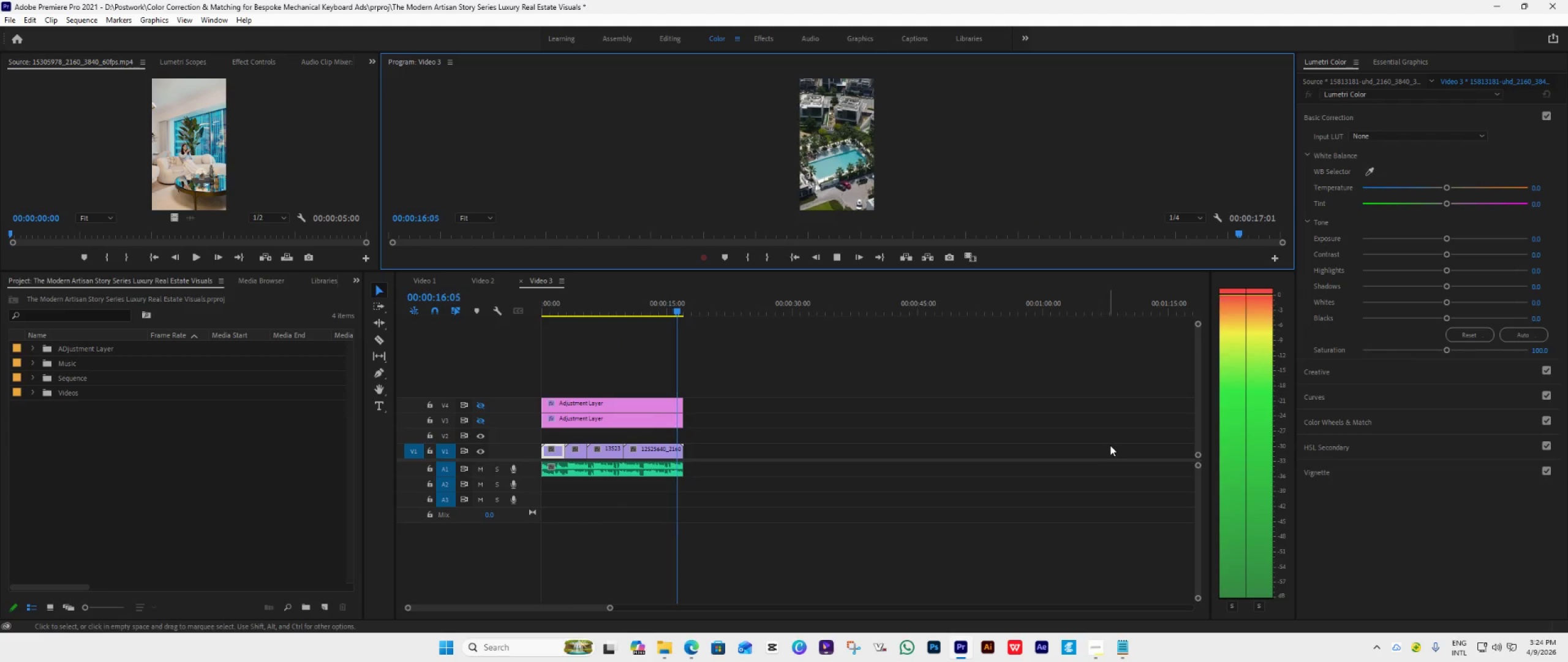 
wait(21.53)
 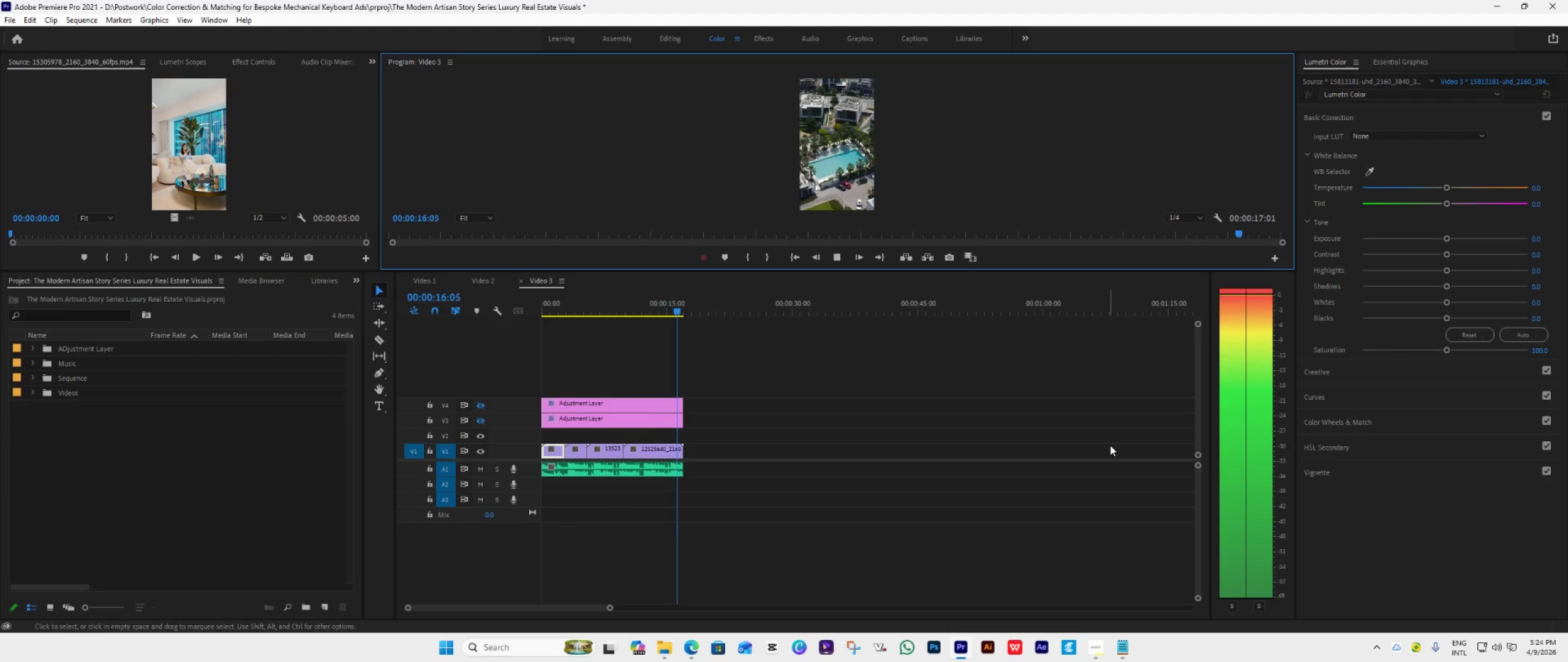 
left_click_drag(start_coordinate=[778, 270], to_coordinate=[748, 442])
 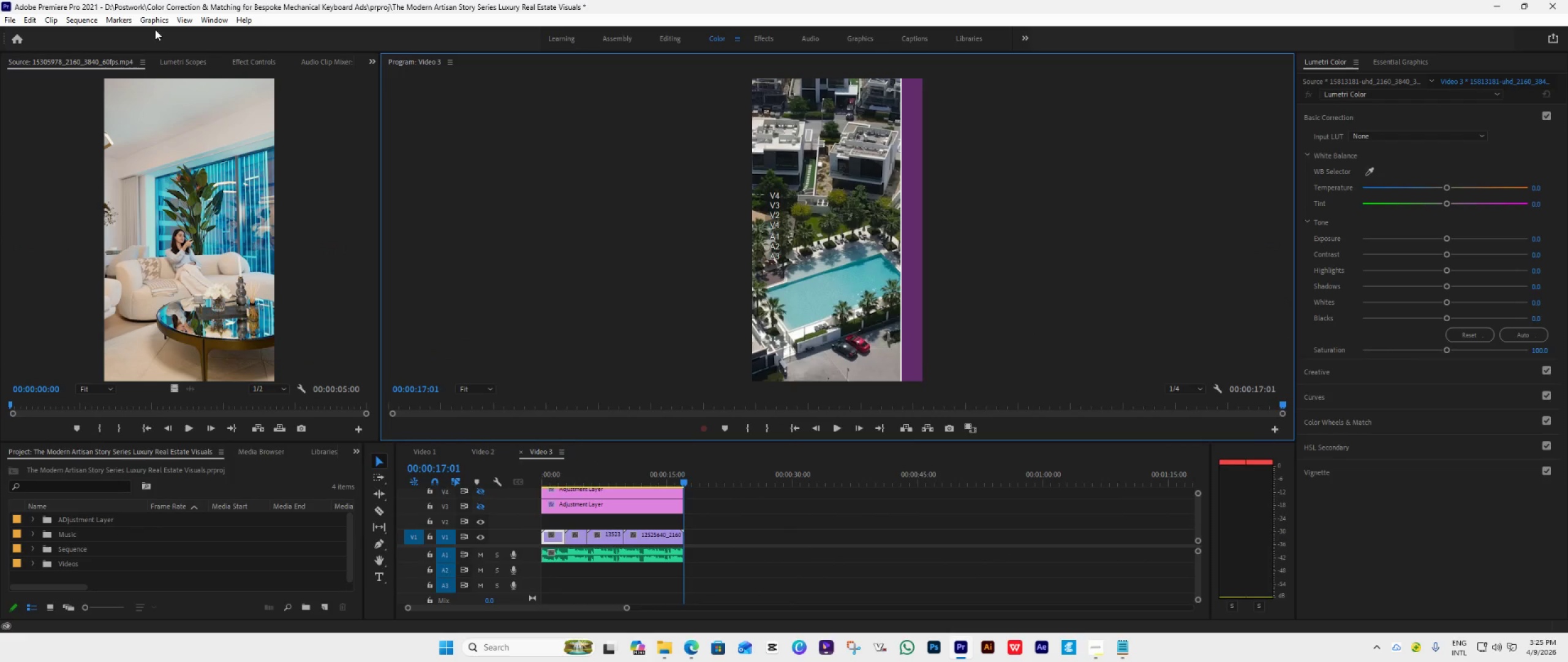 
left_click([175, 61])
 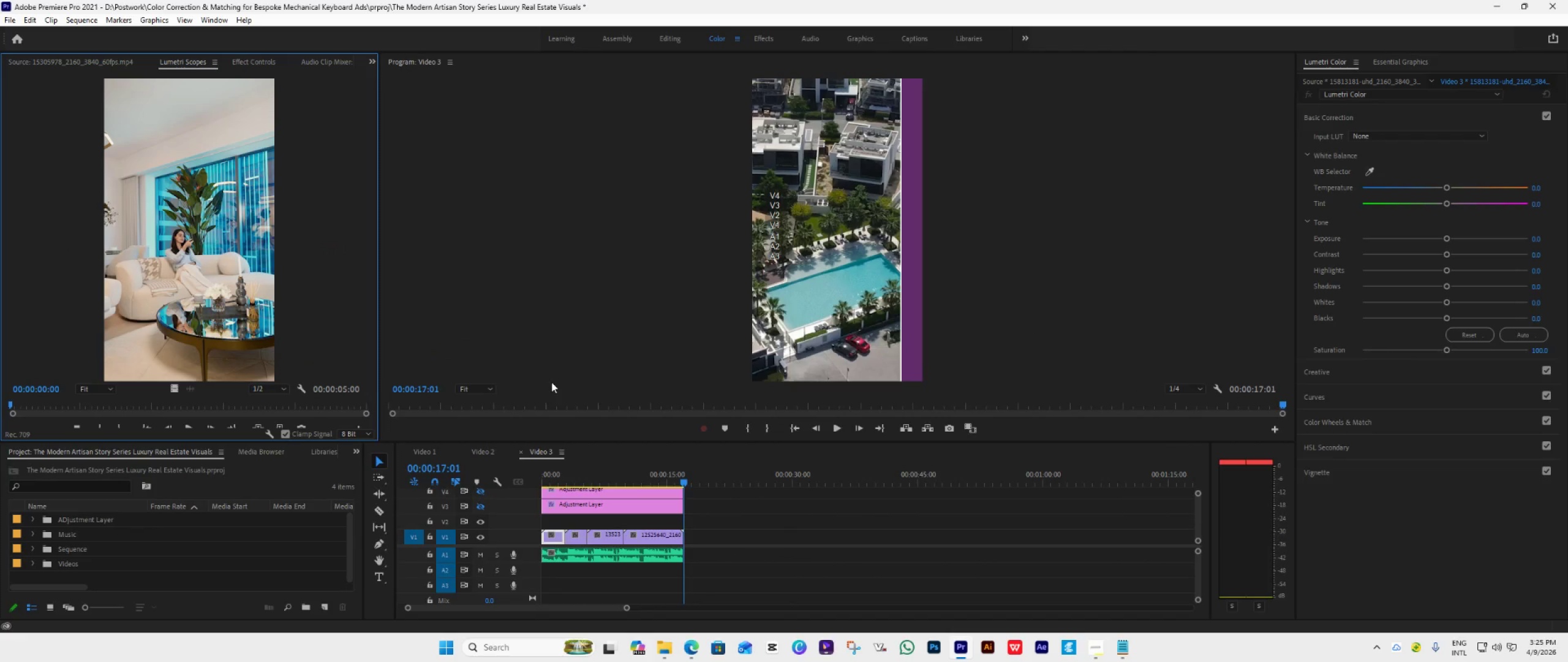 
wait(5.86)
 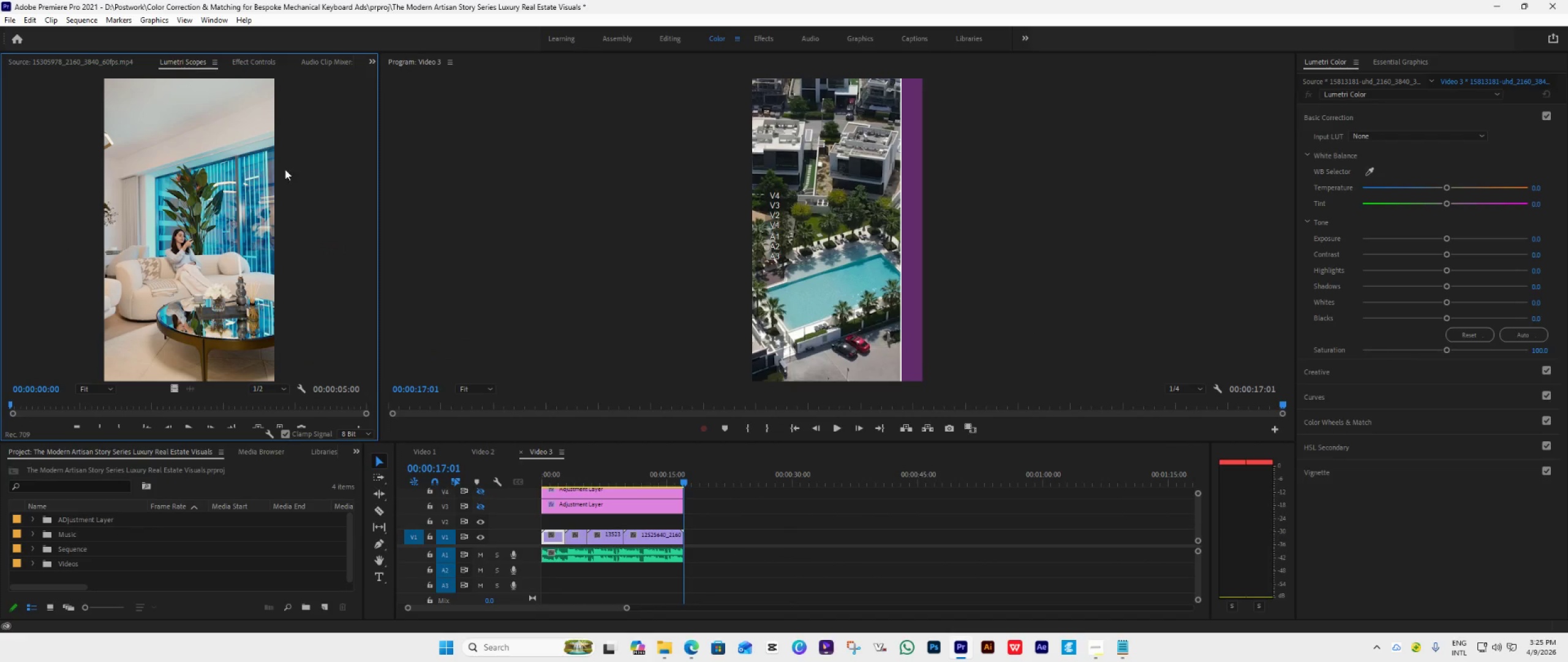 
left_click([551, 483])
 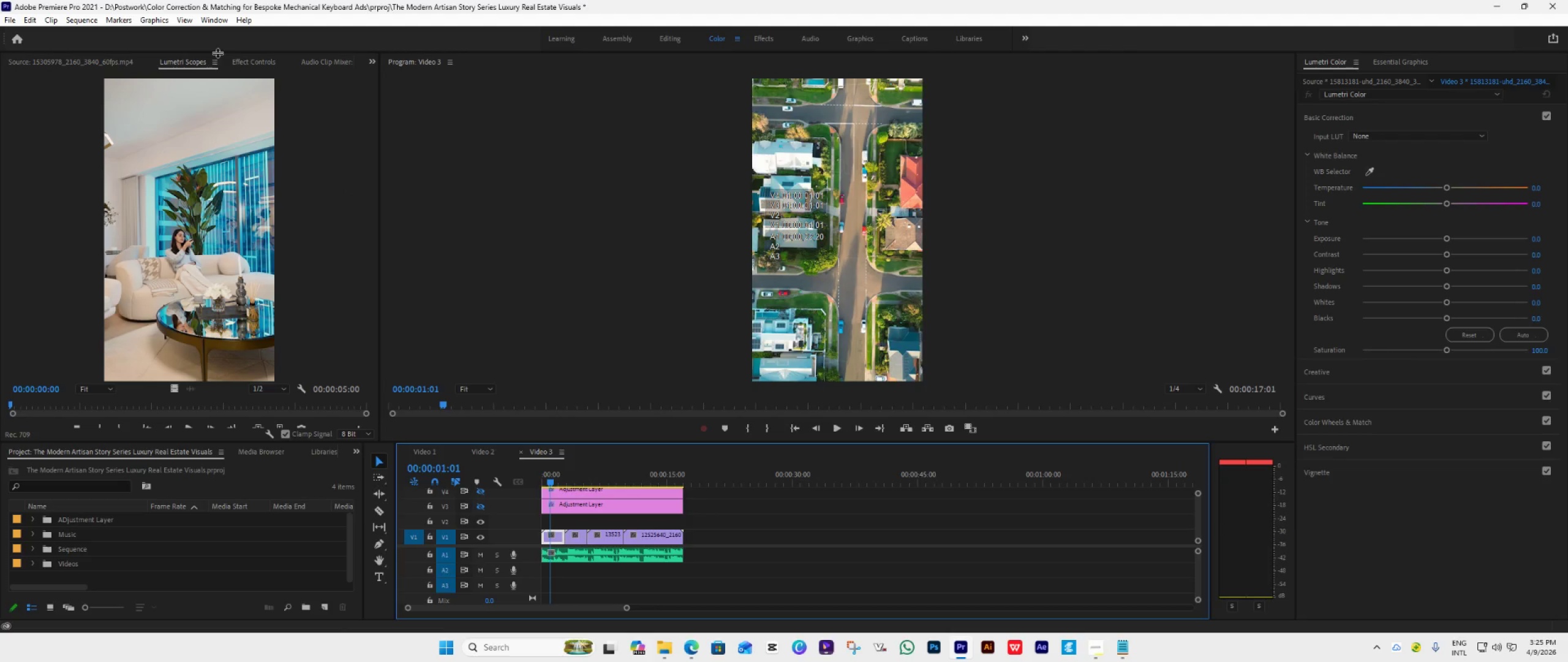 
left_click([244, 61])
 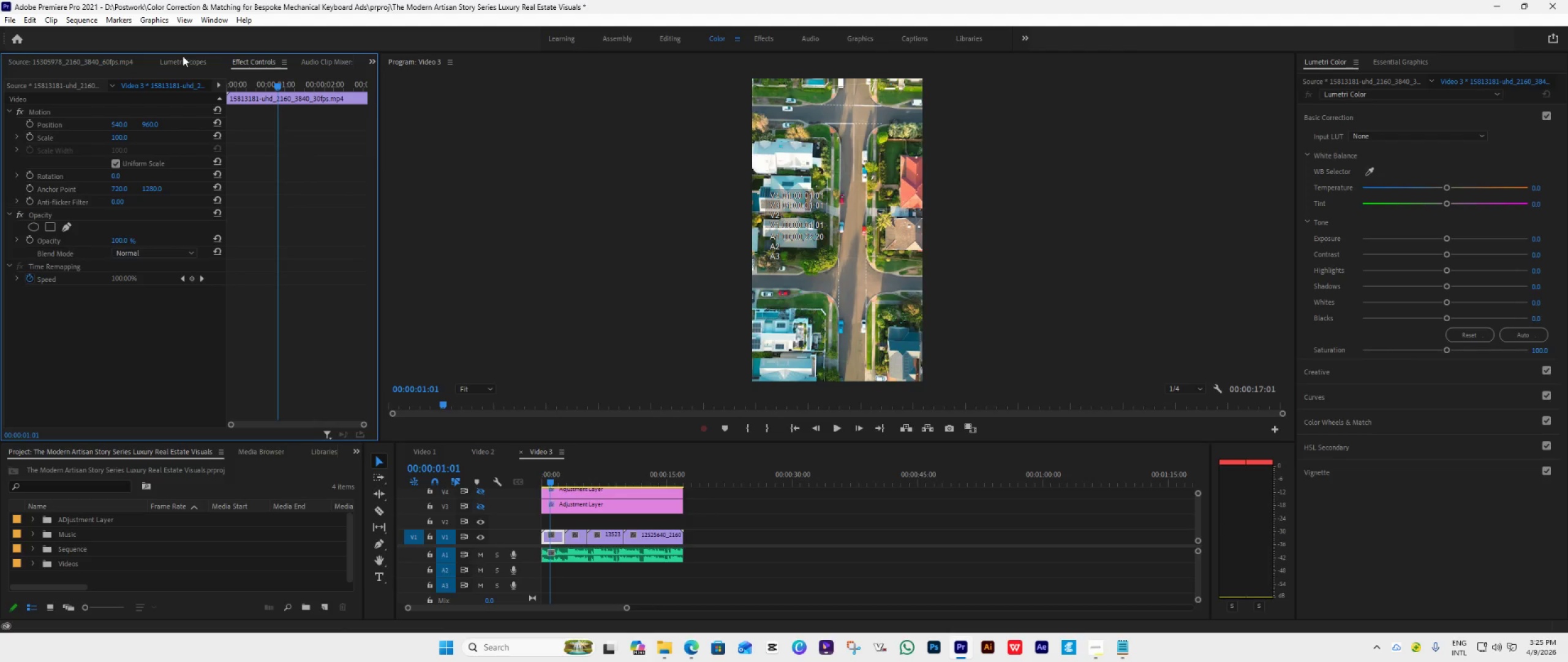 
left_click([182, 61])
 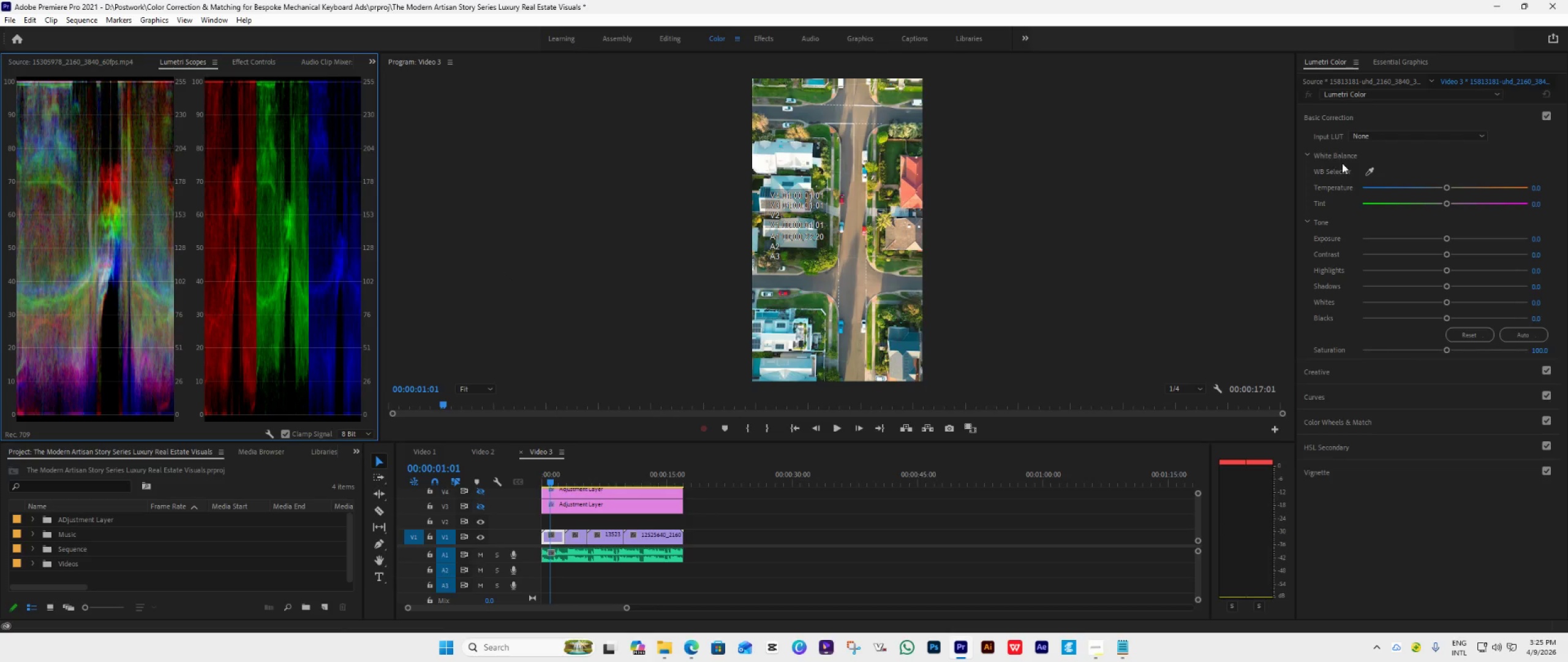 
left_click([1344, 112])
 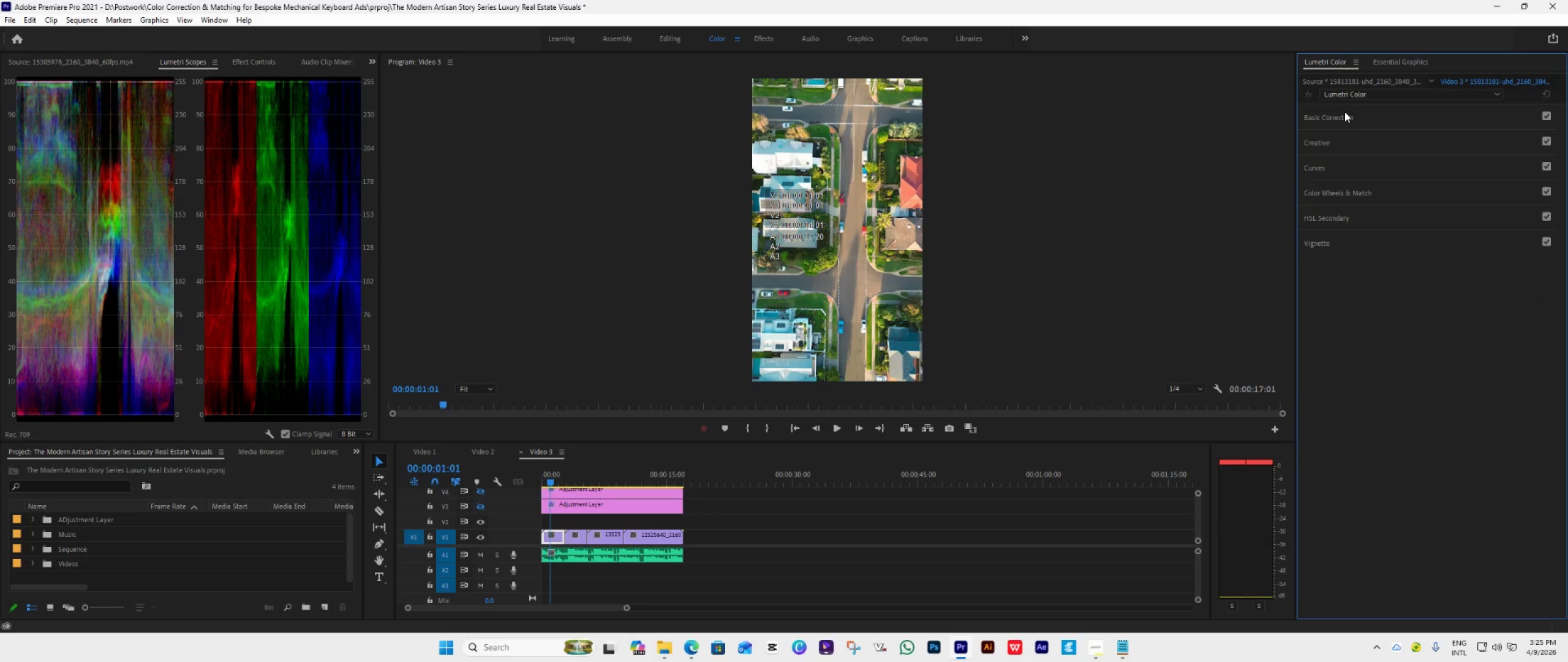 
left_click([1344, 112])
 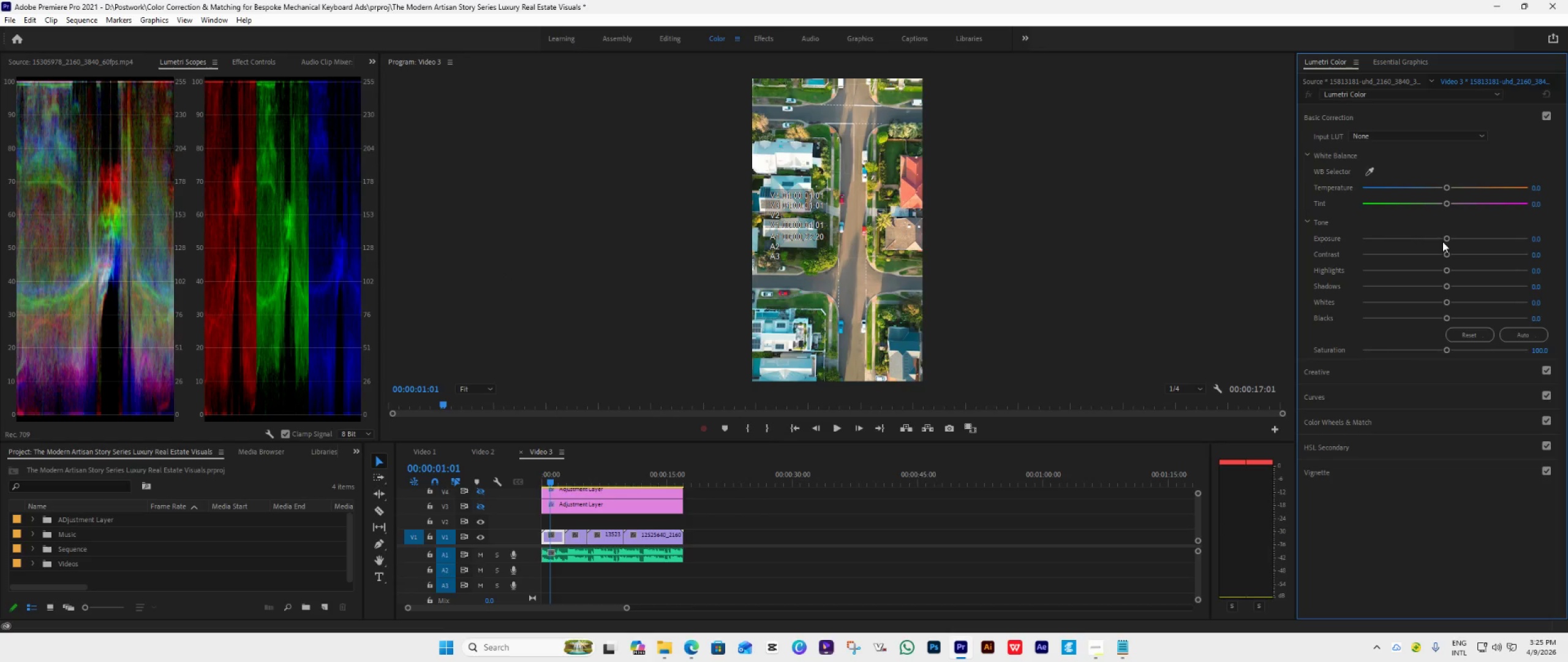 
left_click_drag(start_coordinate=[1445, 238], to_coordinate=[1439, 239])
 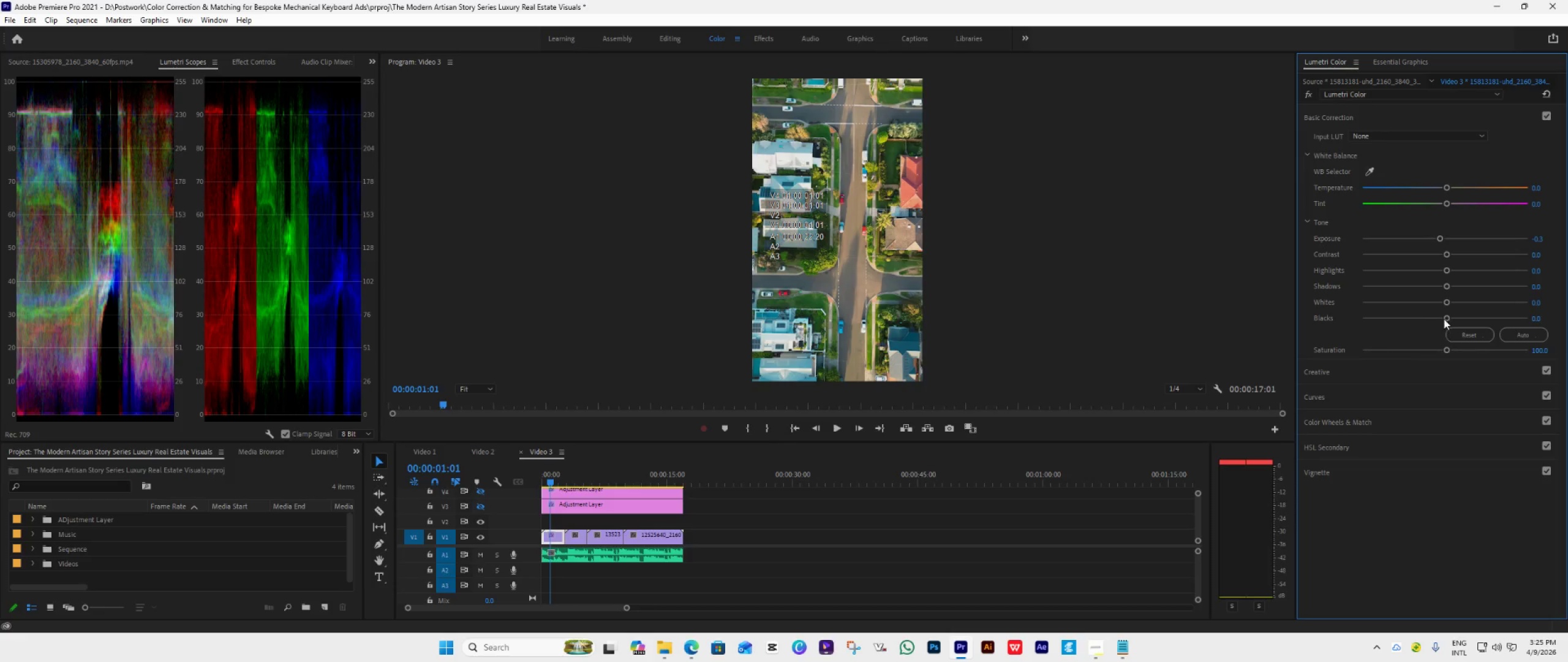 
left_click_drag(start_coordinate=[1444, 318], to_coordinate=[1457, 316])
 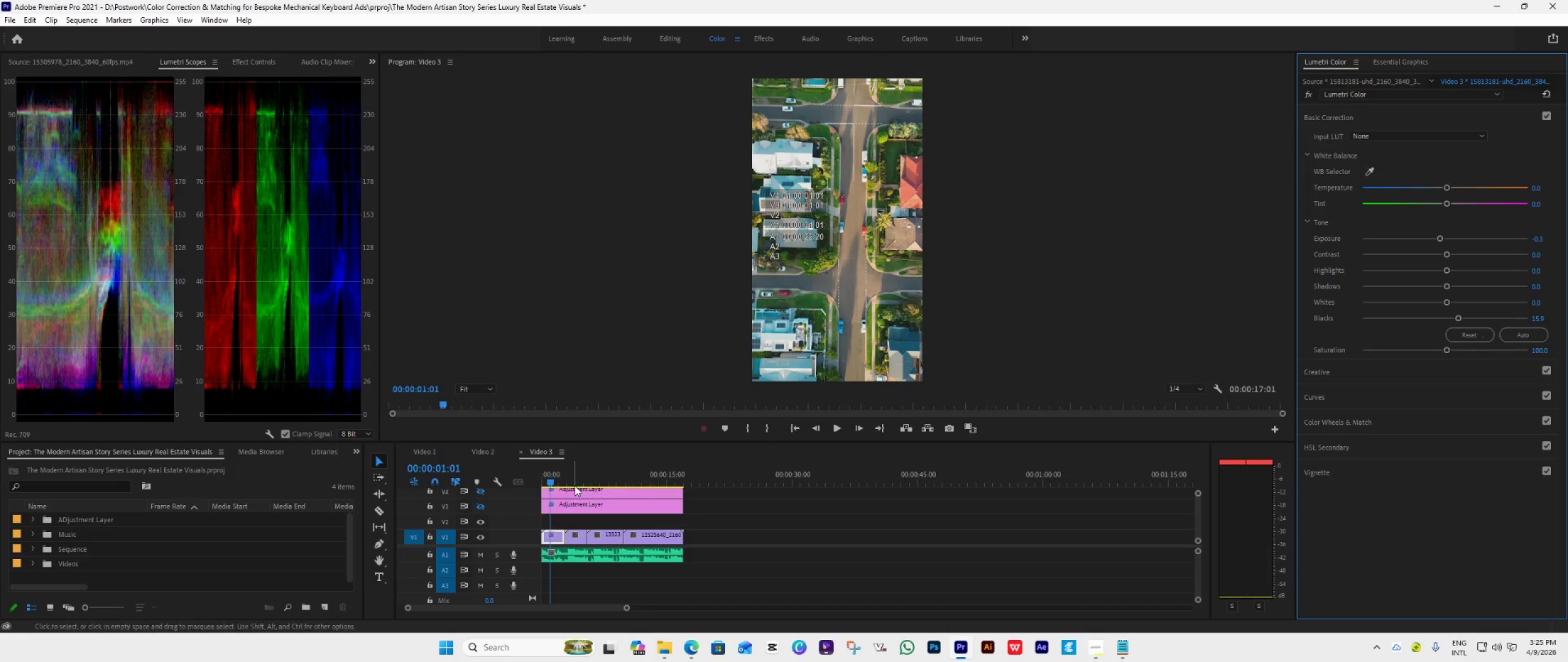 
left_click([575, 477])
 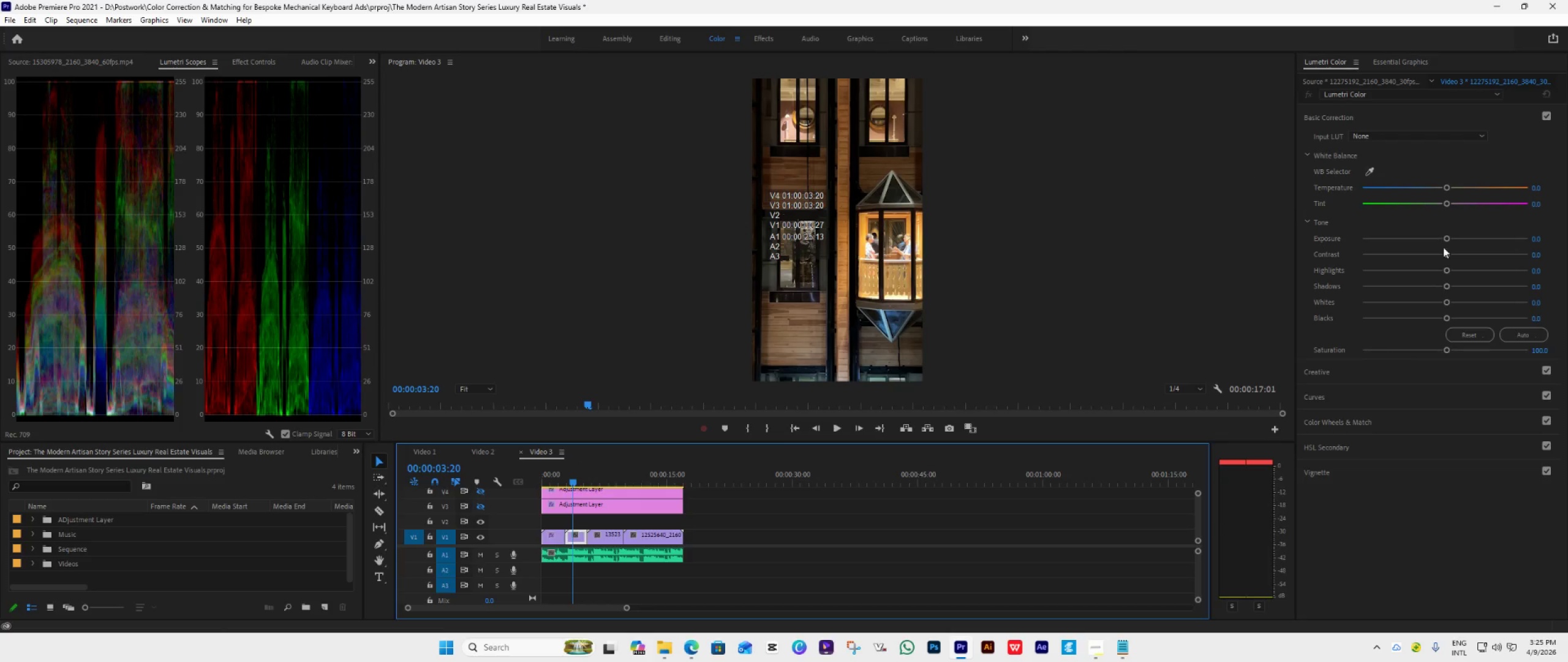 
left_click_drag(start_coordinate=[1446, 238], to_coordinate=[1438, 242])
 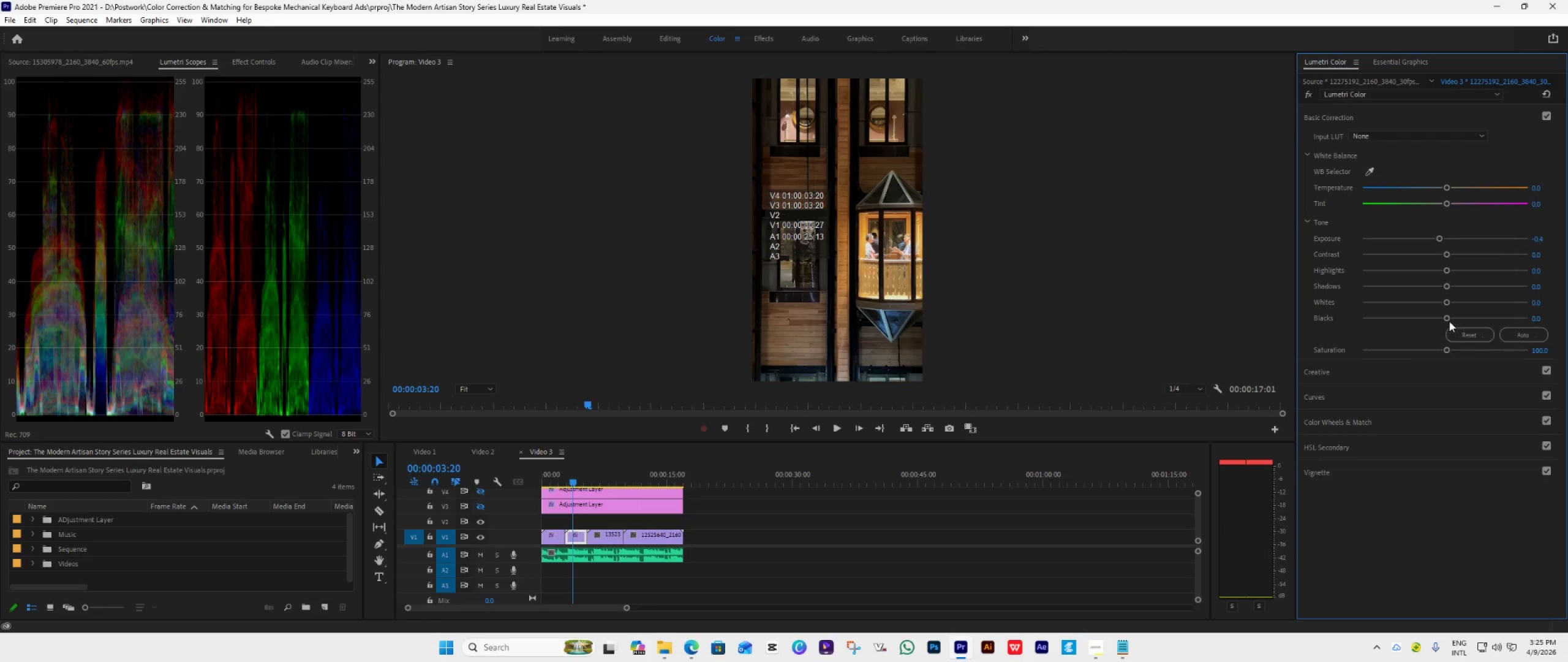 
left_click_drag(start_coordinate=[1448, 316], to_coordinate=[1458, 319])
 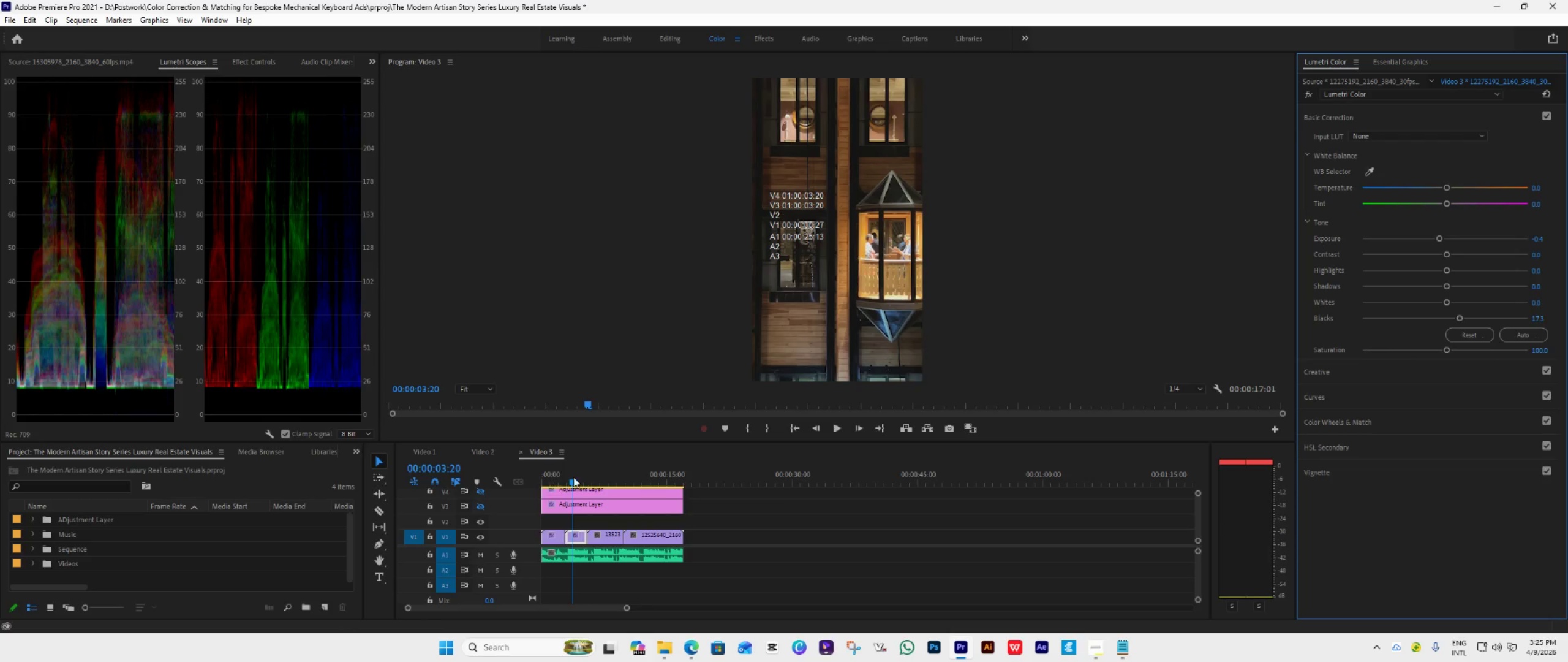 
left_click([612, 484])
 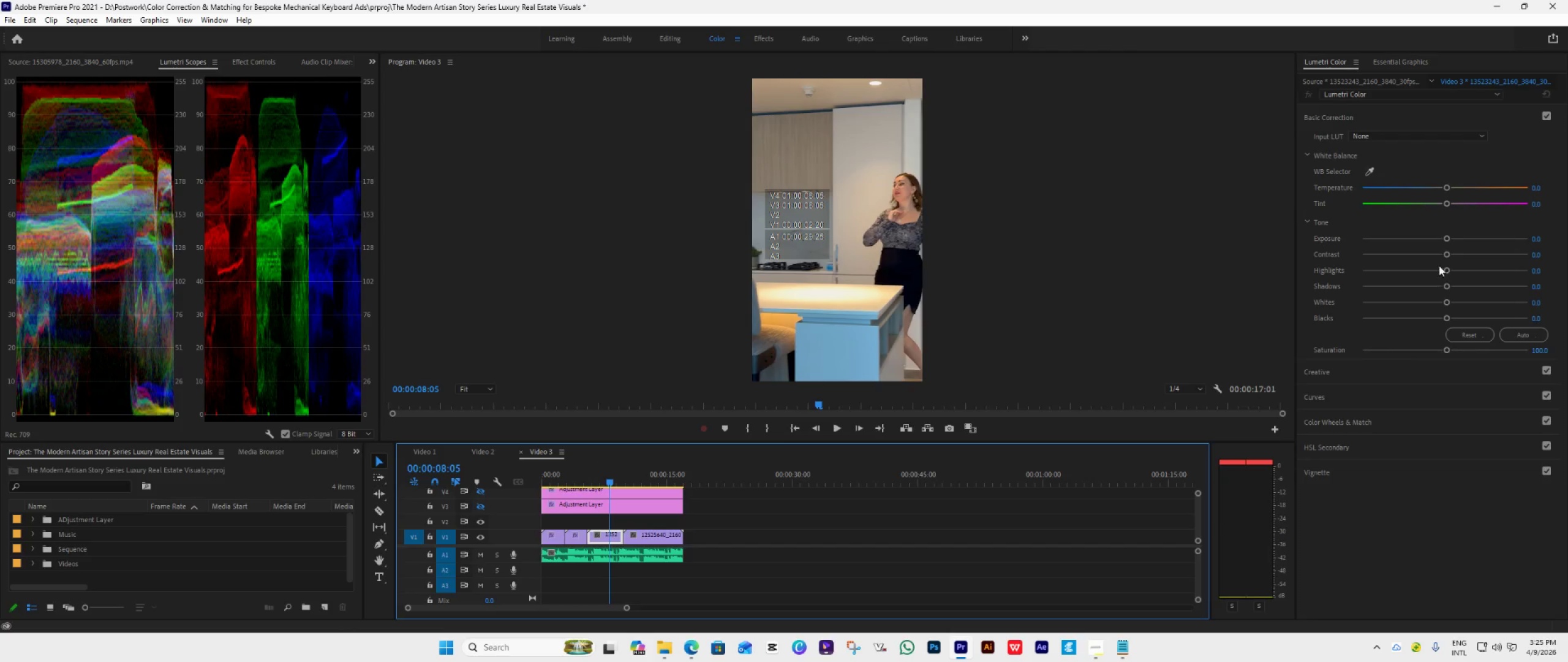 
left_click_drag(start_coordinate=[1444, 237], to_coordinate=[1439, 240])
 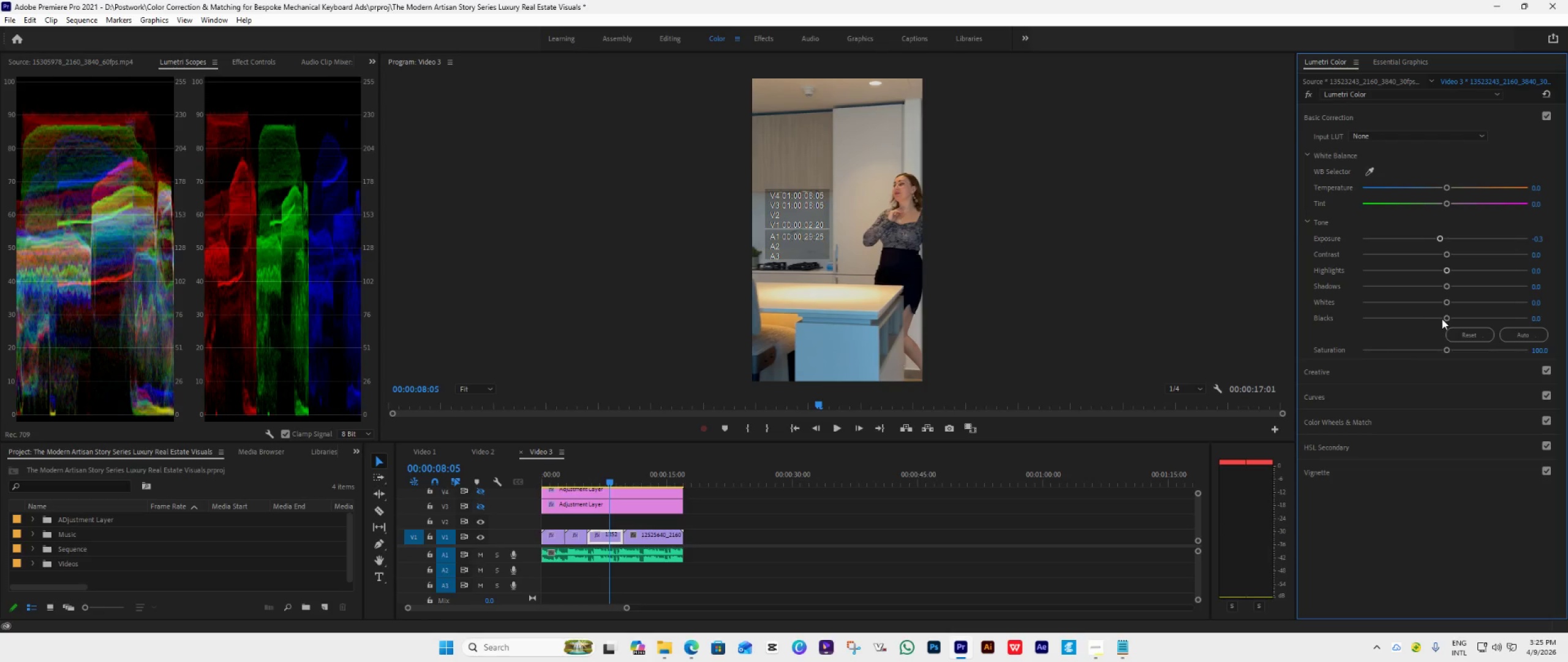 
left_click_drag(start_coordinate=[1447, 318], to_coordinate=[1461, 325])
 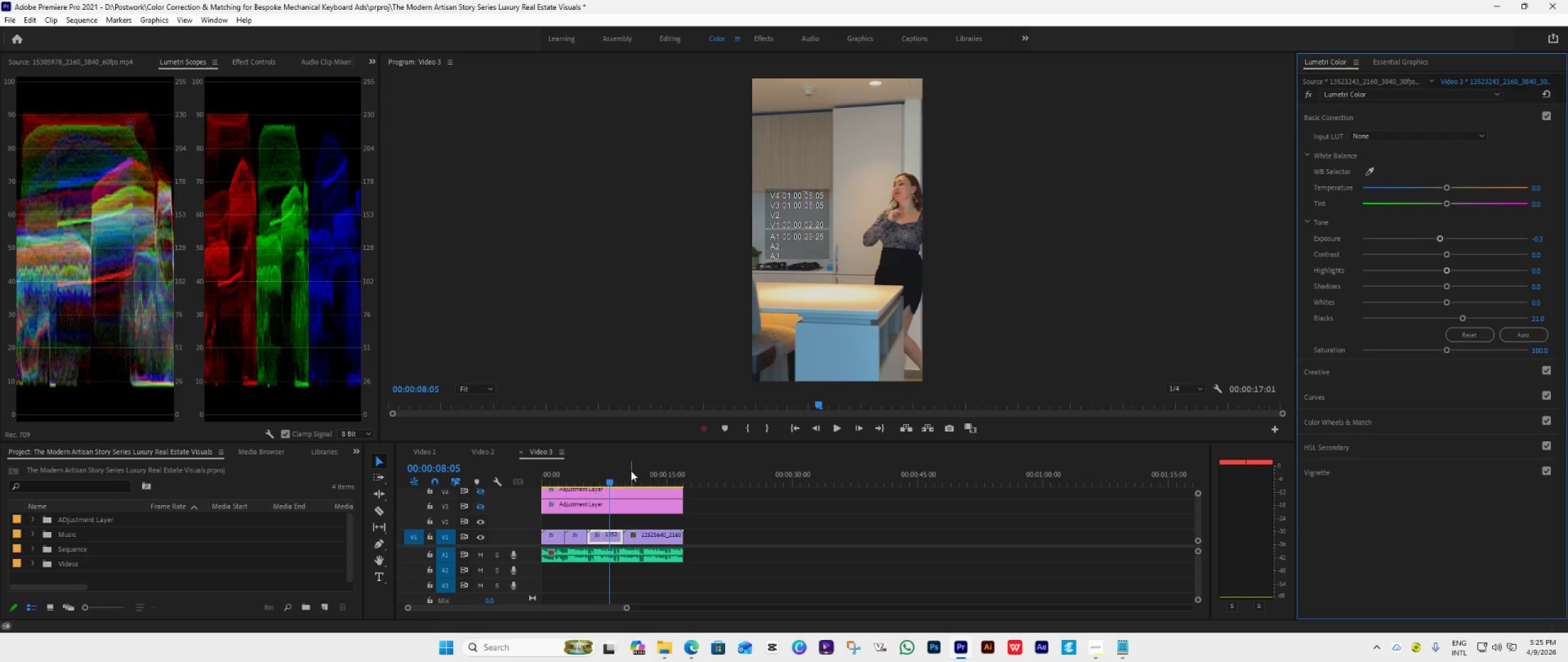 
left_click([638, 477])
 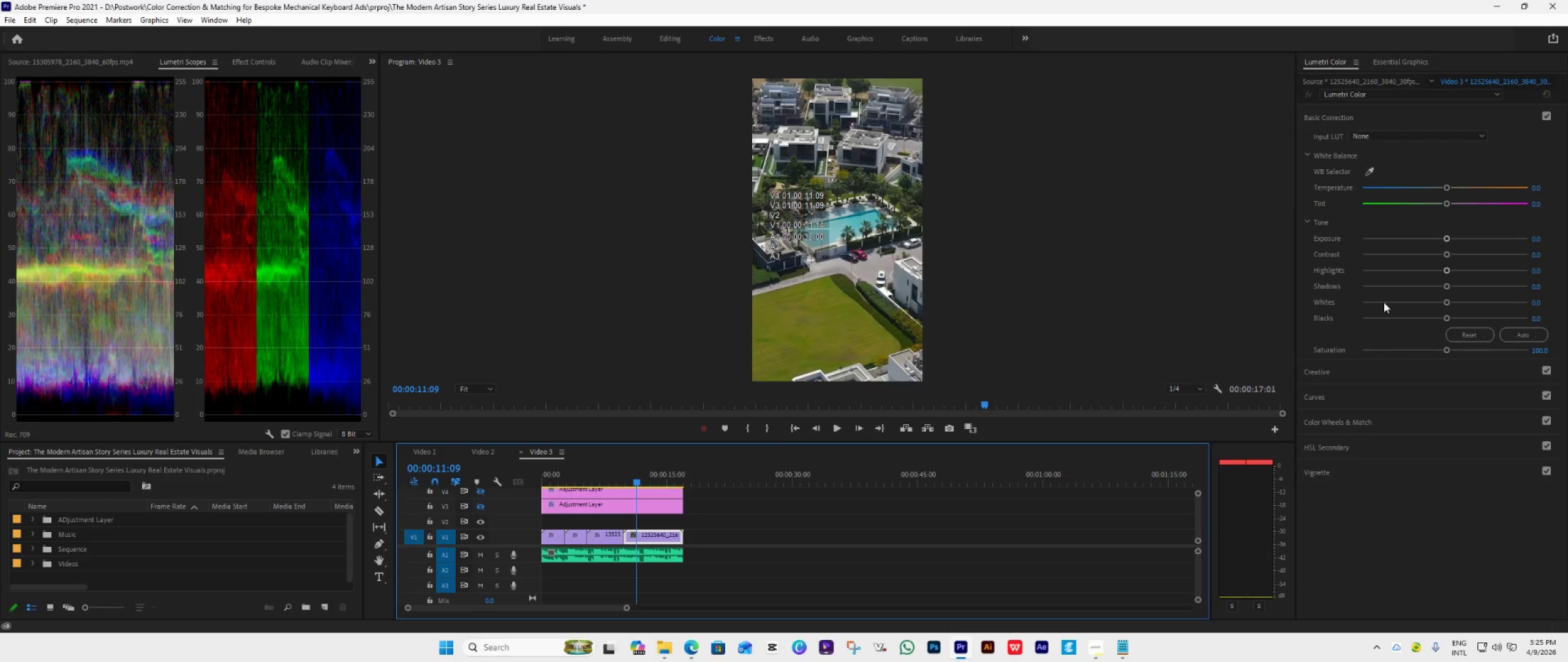 
left_click_drag(start_coordinate=[1446, 243], to_coordinate=[1437, 251])
 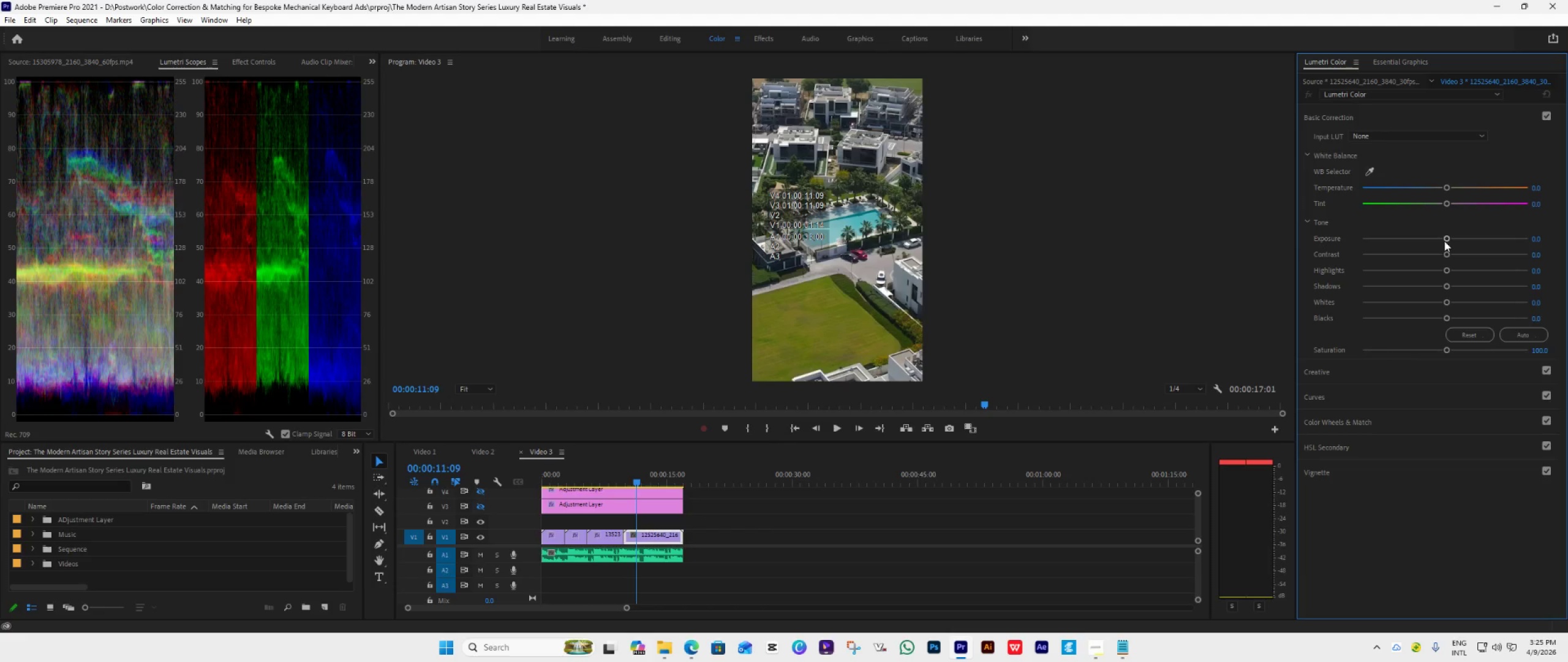 
left_click_drag(start_coordinate=[1444, 241], to_coordinate=[1440, 248])
 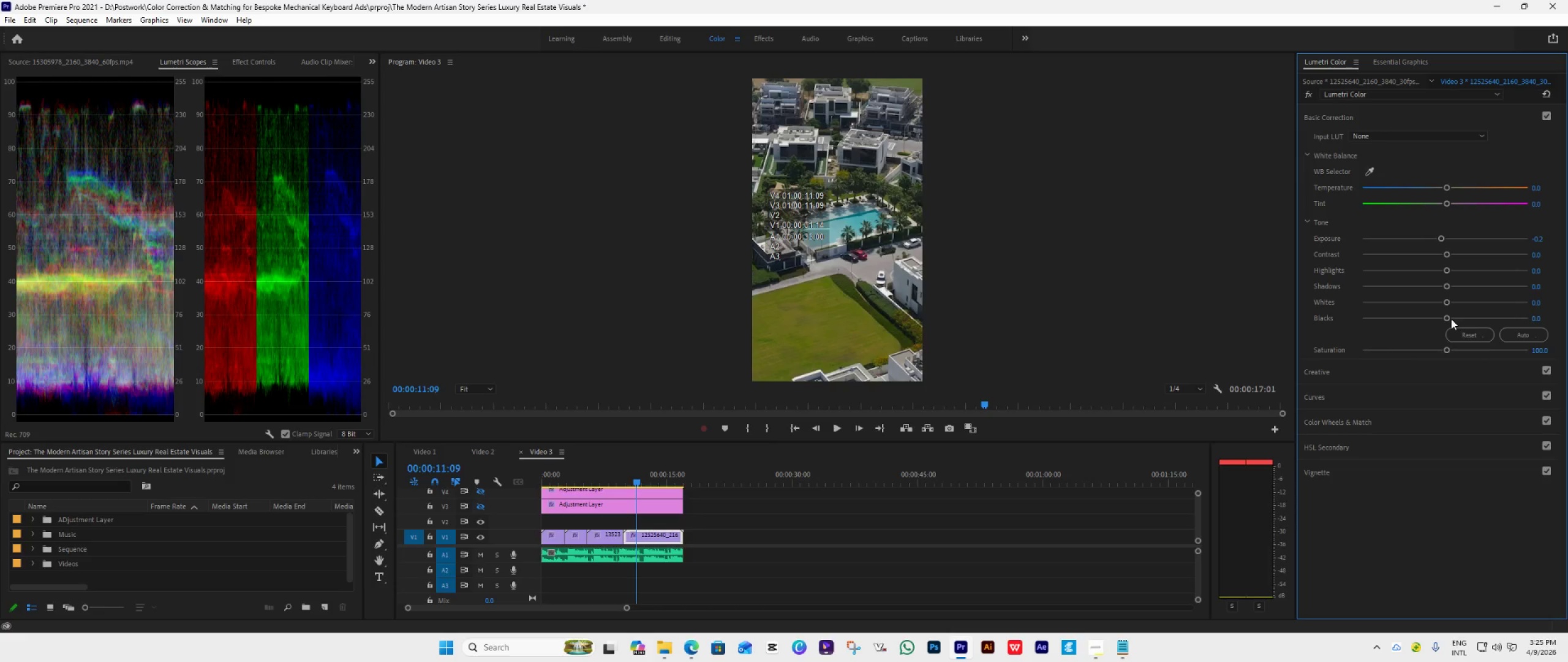 
left_click_drag(start_coordinate=[1450, 319], to_coordinate=[1442, 319])
 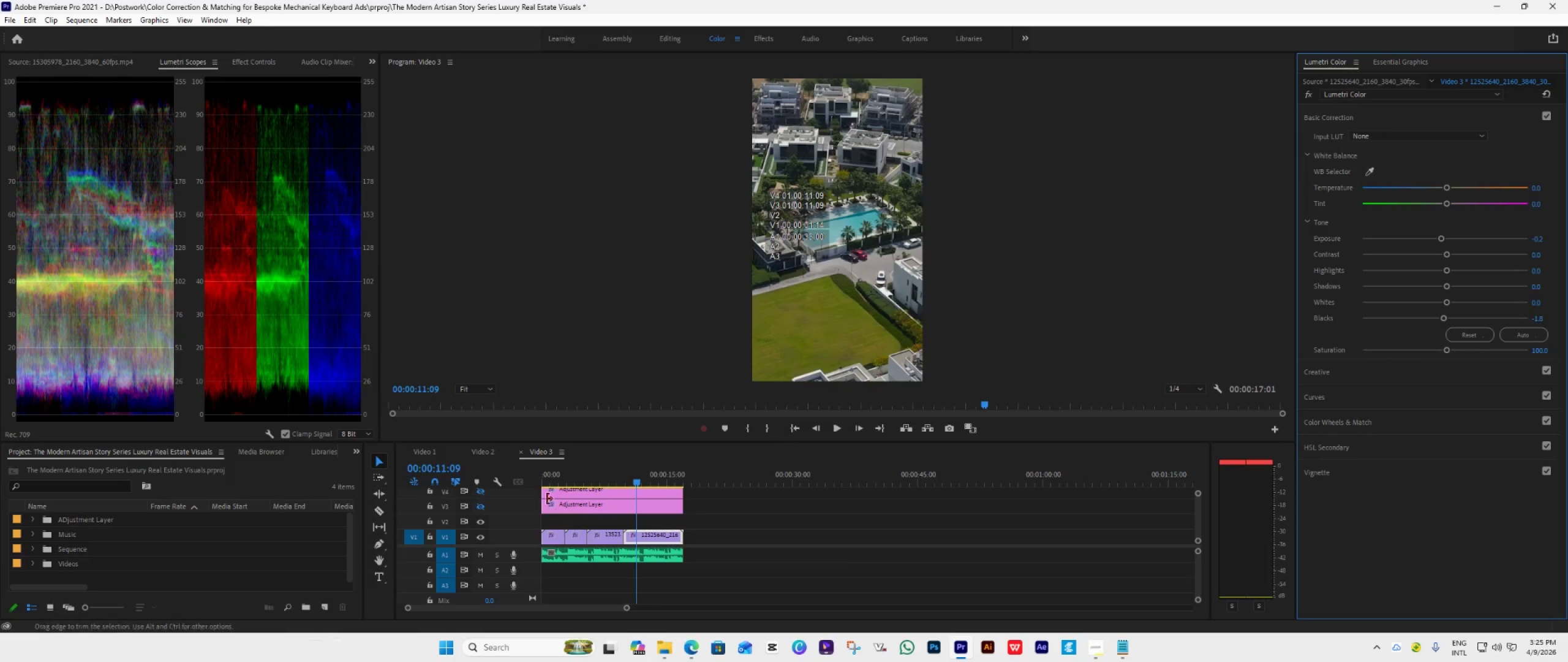 
left_click([553, 481])
 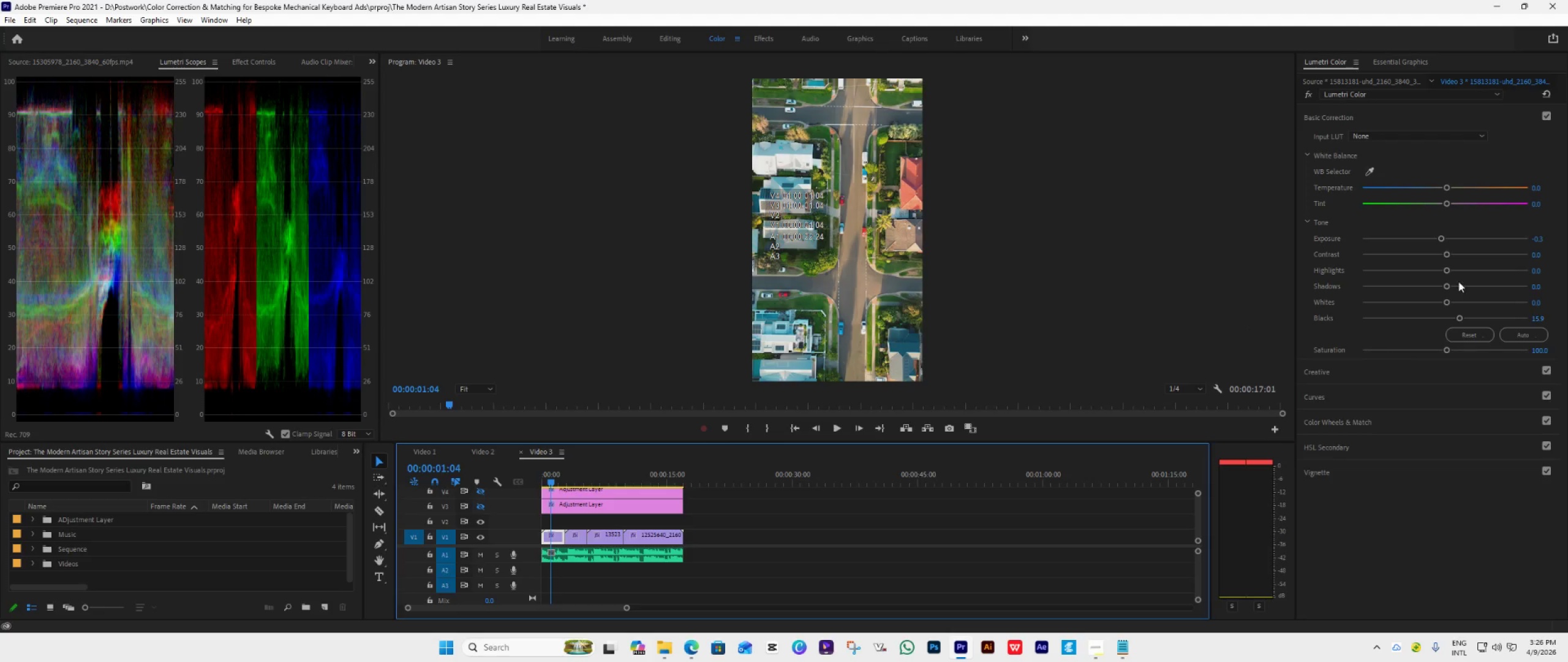 
left_click_drag(start_coordinate=[1447, 256], to_coordinate=[1567, 286])
 